 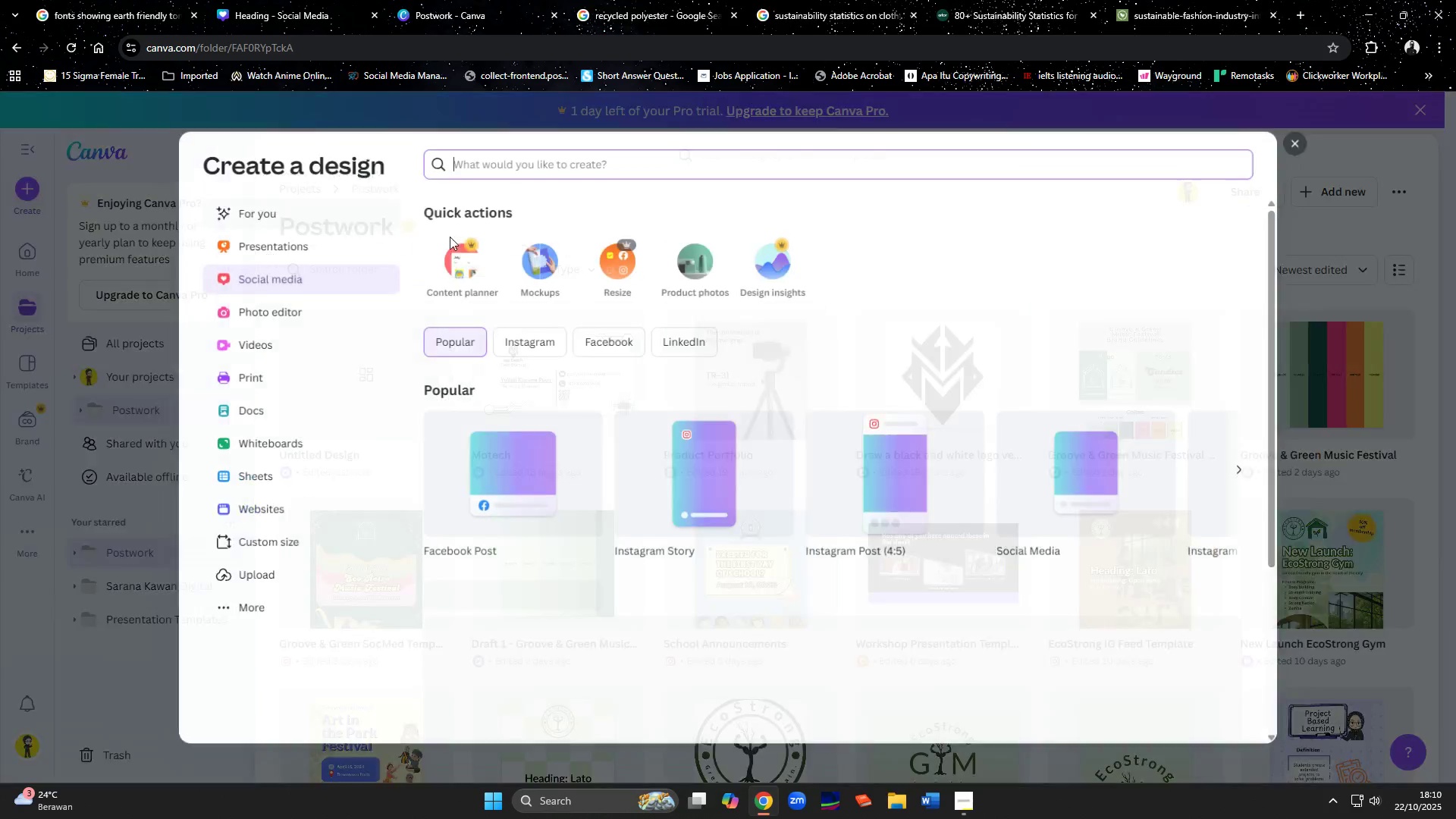 
type(poster)
 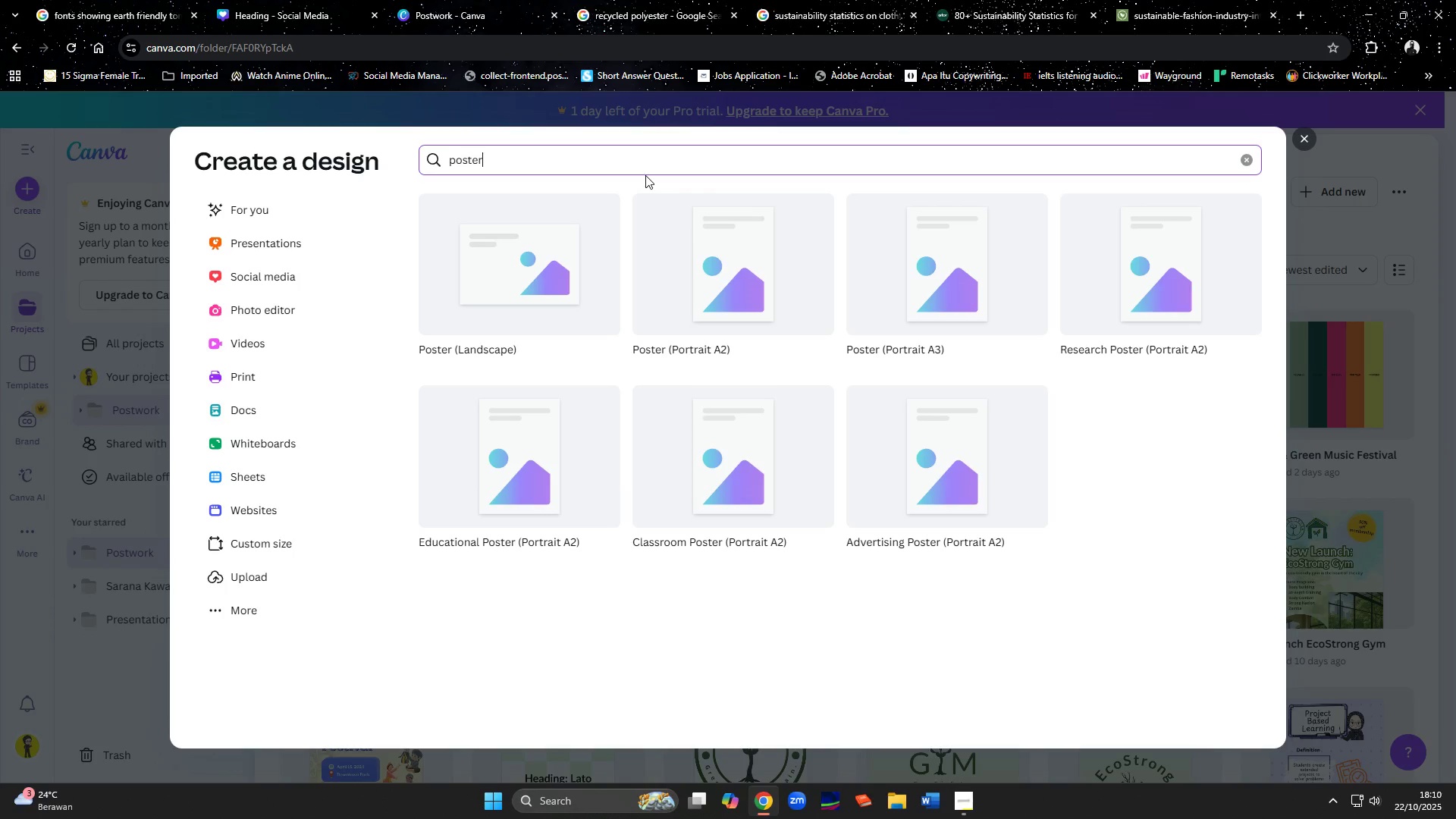 
left_click([745, 276])
 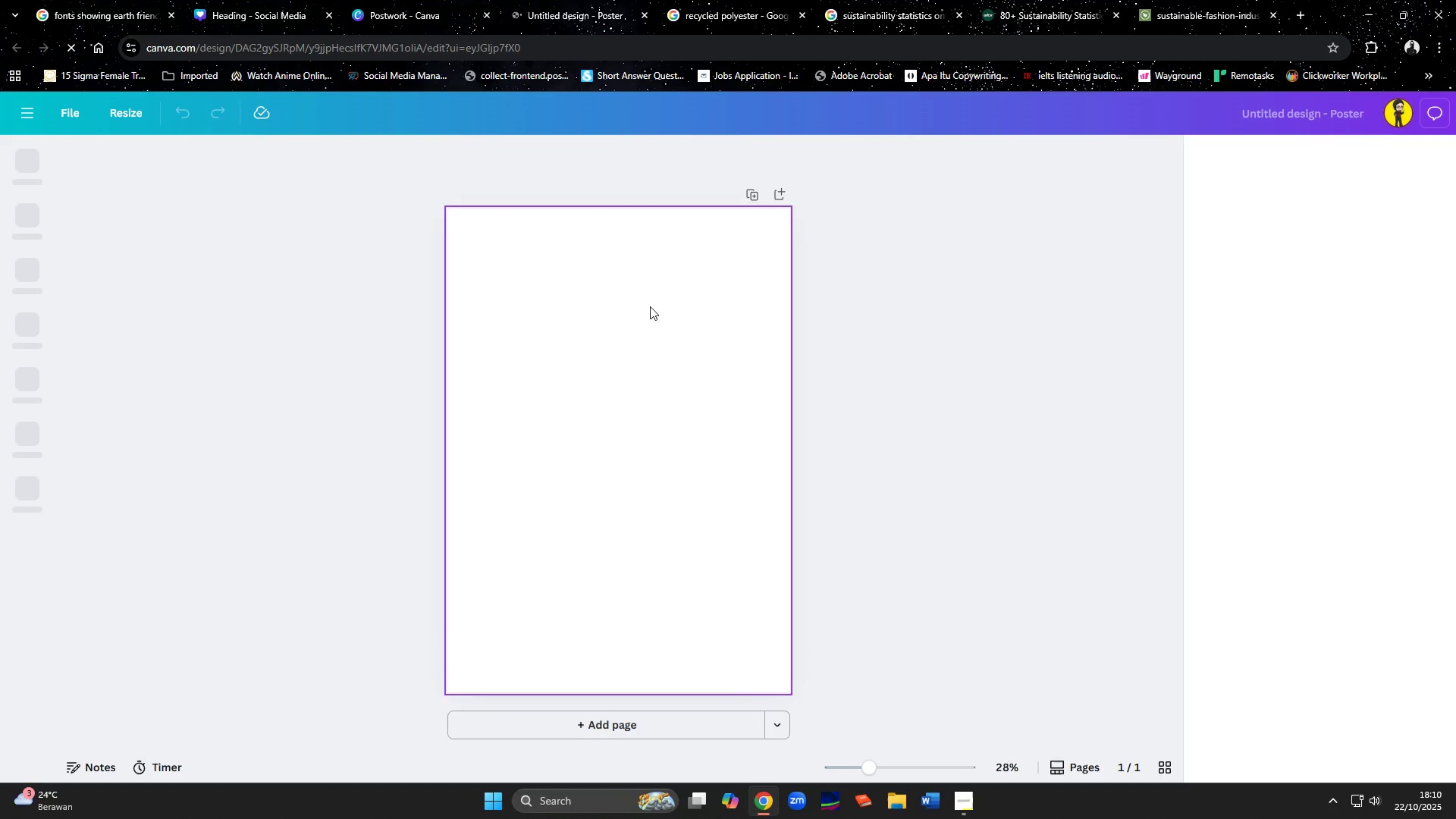 
wait(5.8)
 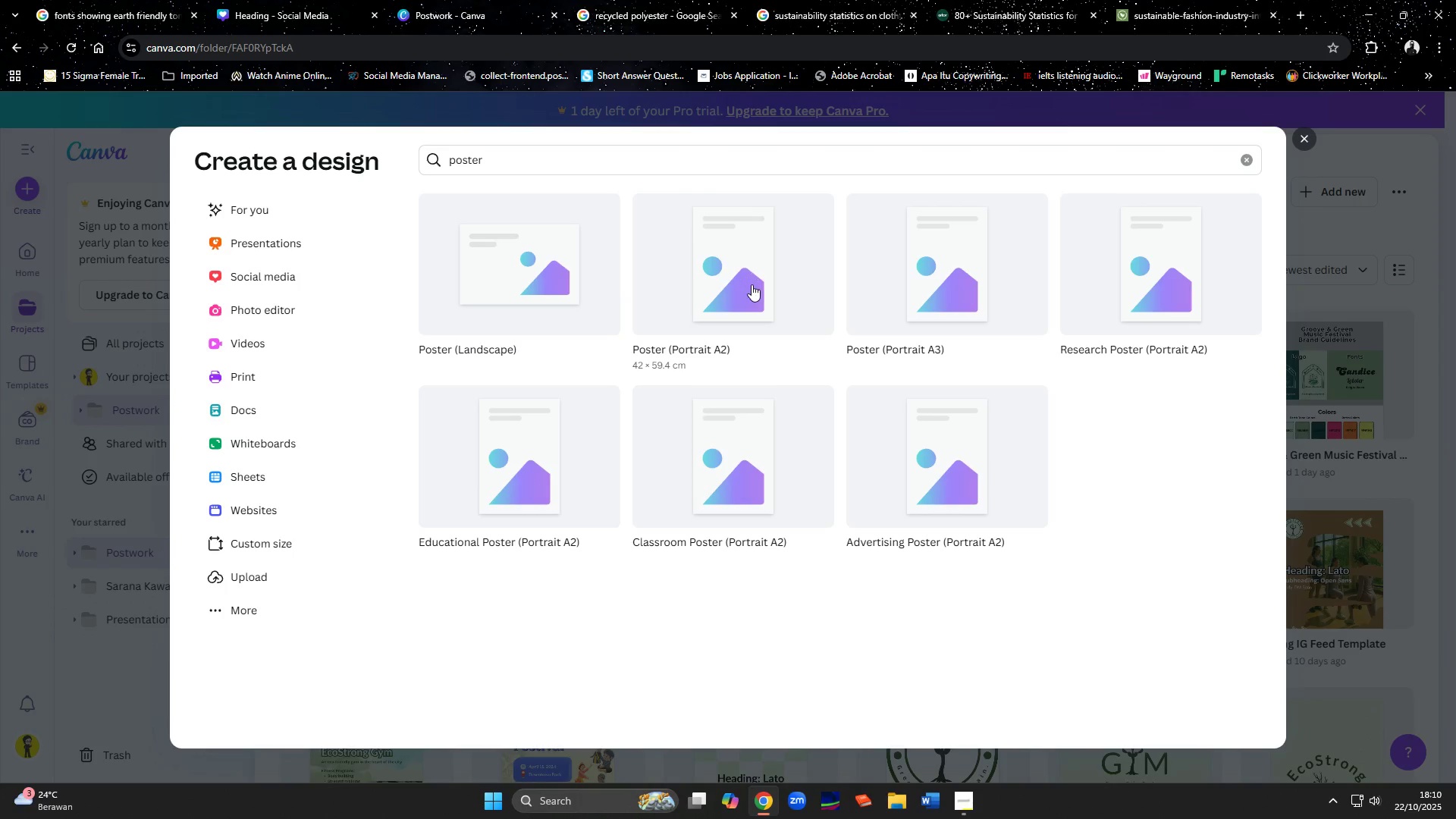 
left_click_drag(start_coordinate=[453, 17], to_coordinate=[300, 17])
 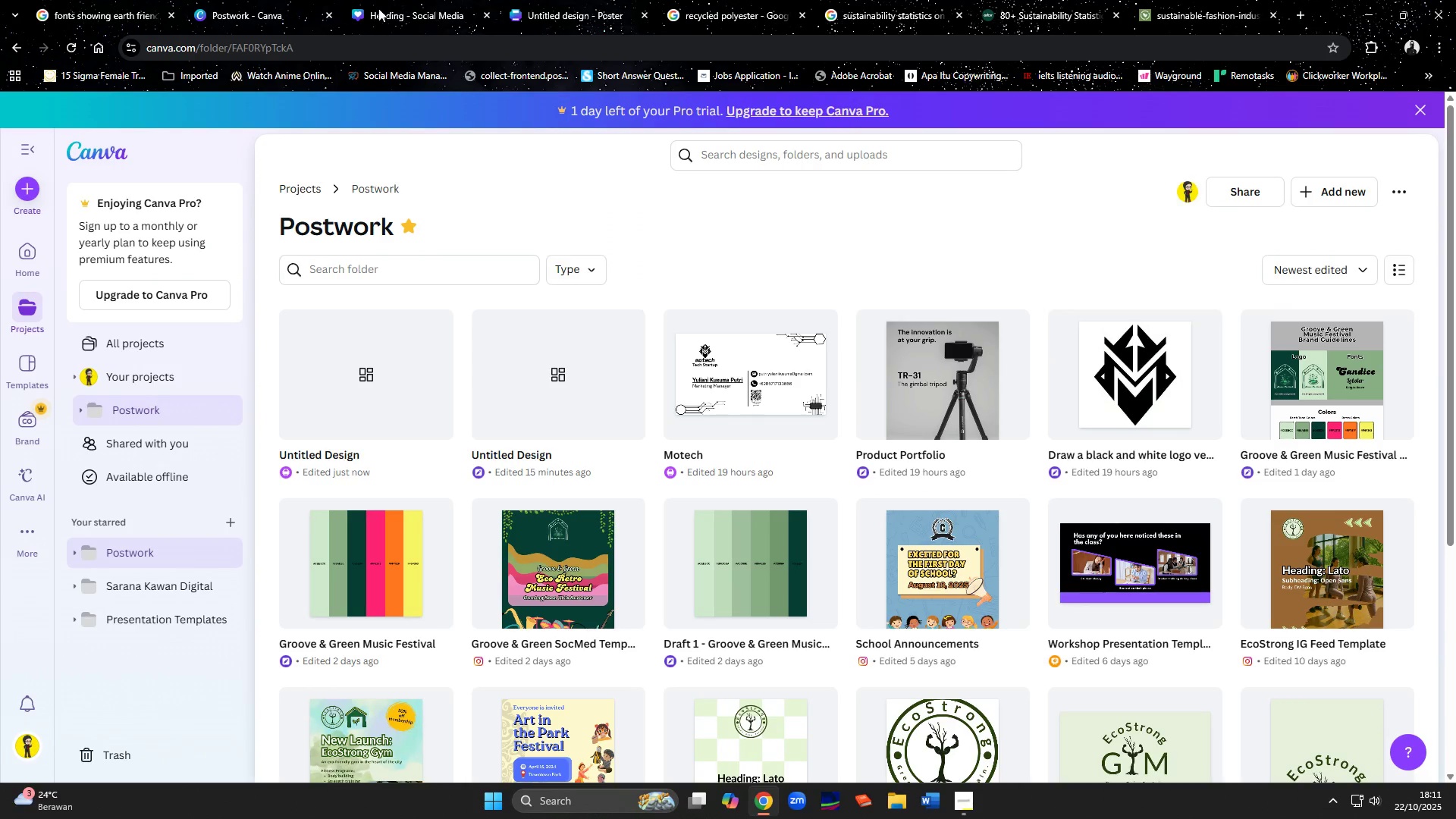 
left_click([378, 8])
 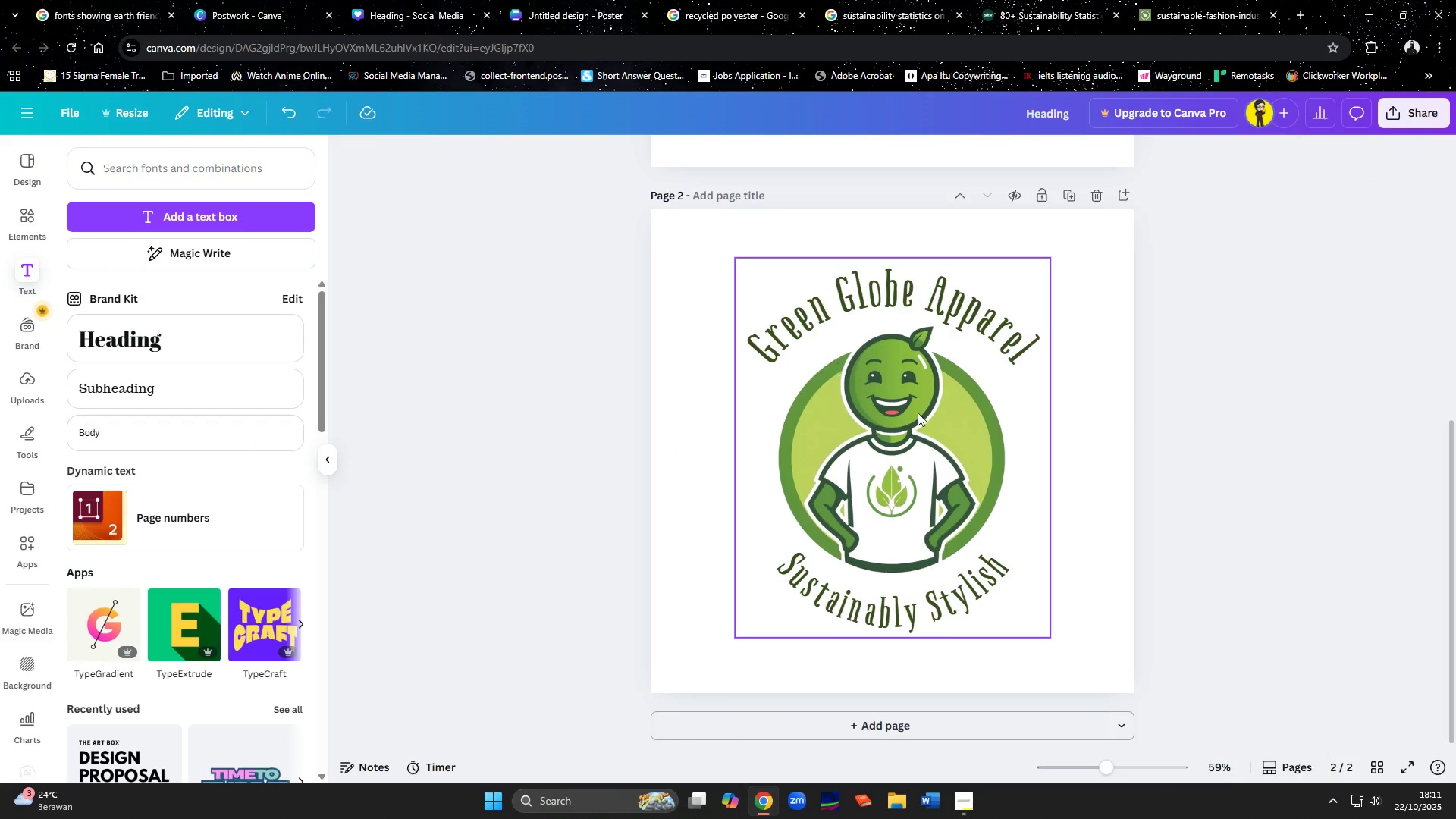 
scroll: coordinate [1028, 454], scroll_direction: up, amount: 8.0
 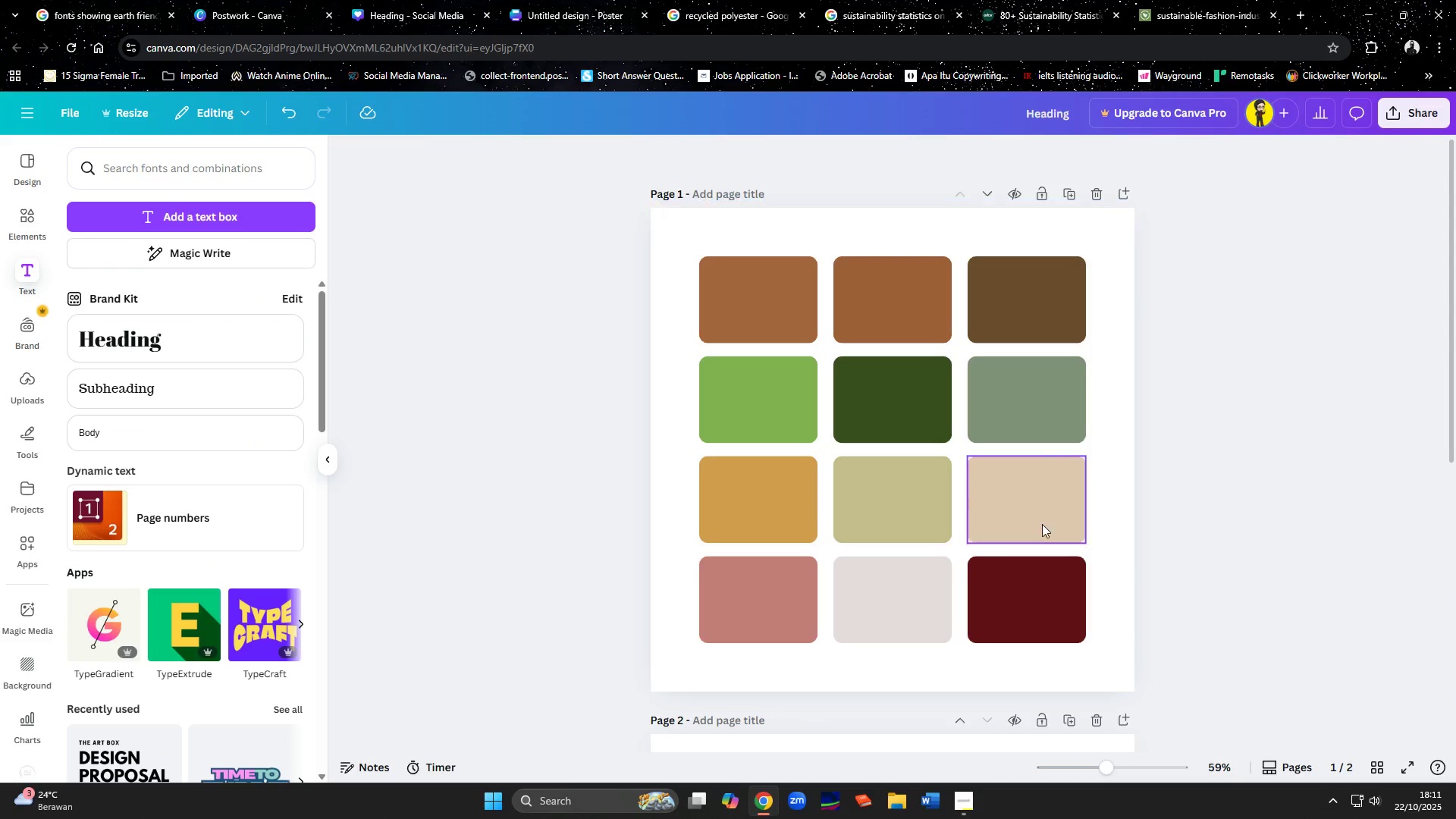 
left_click([1042, 526])
 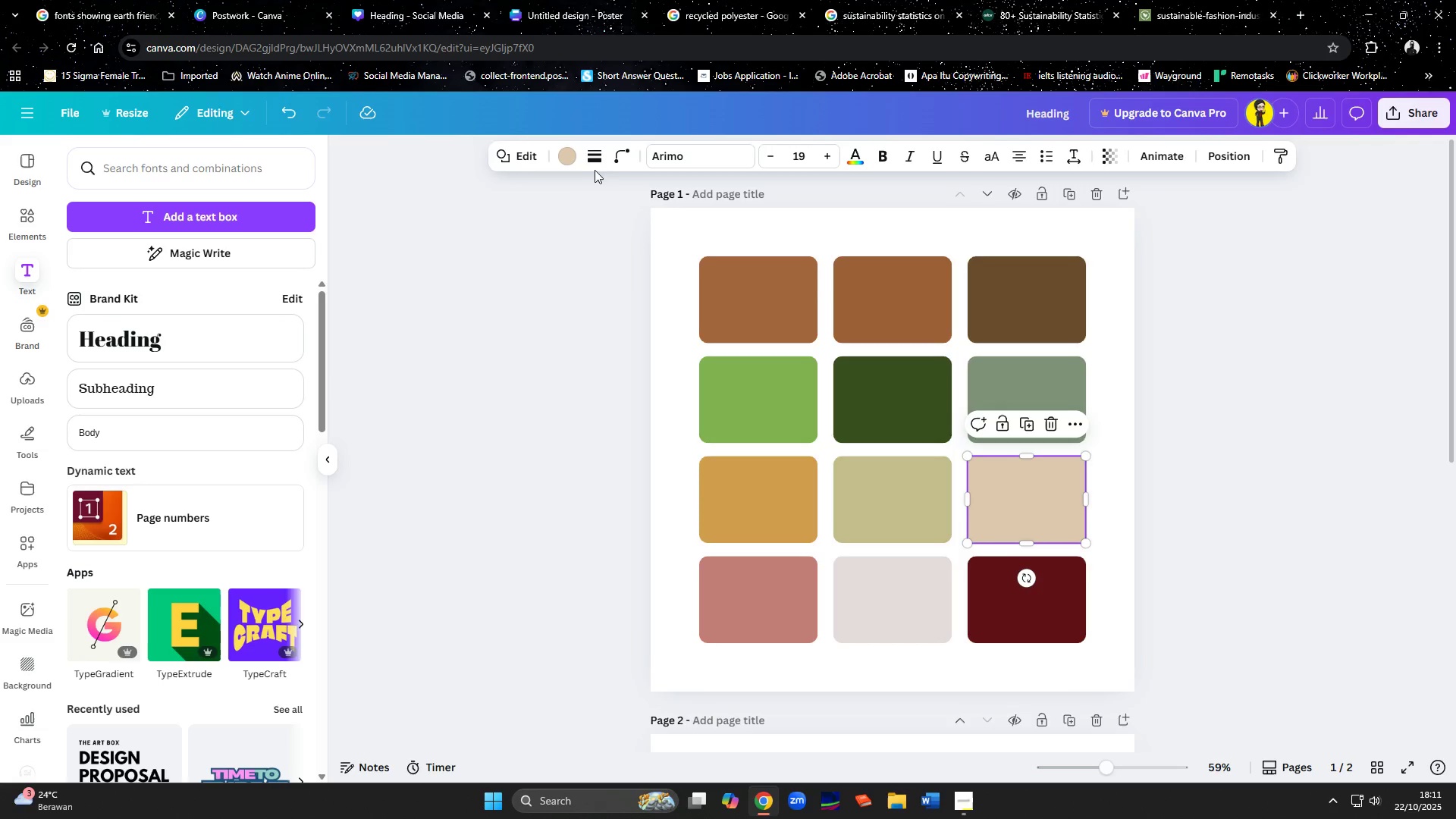 
left_click([575, 159])
 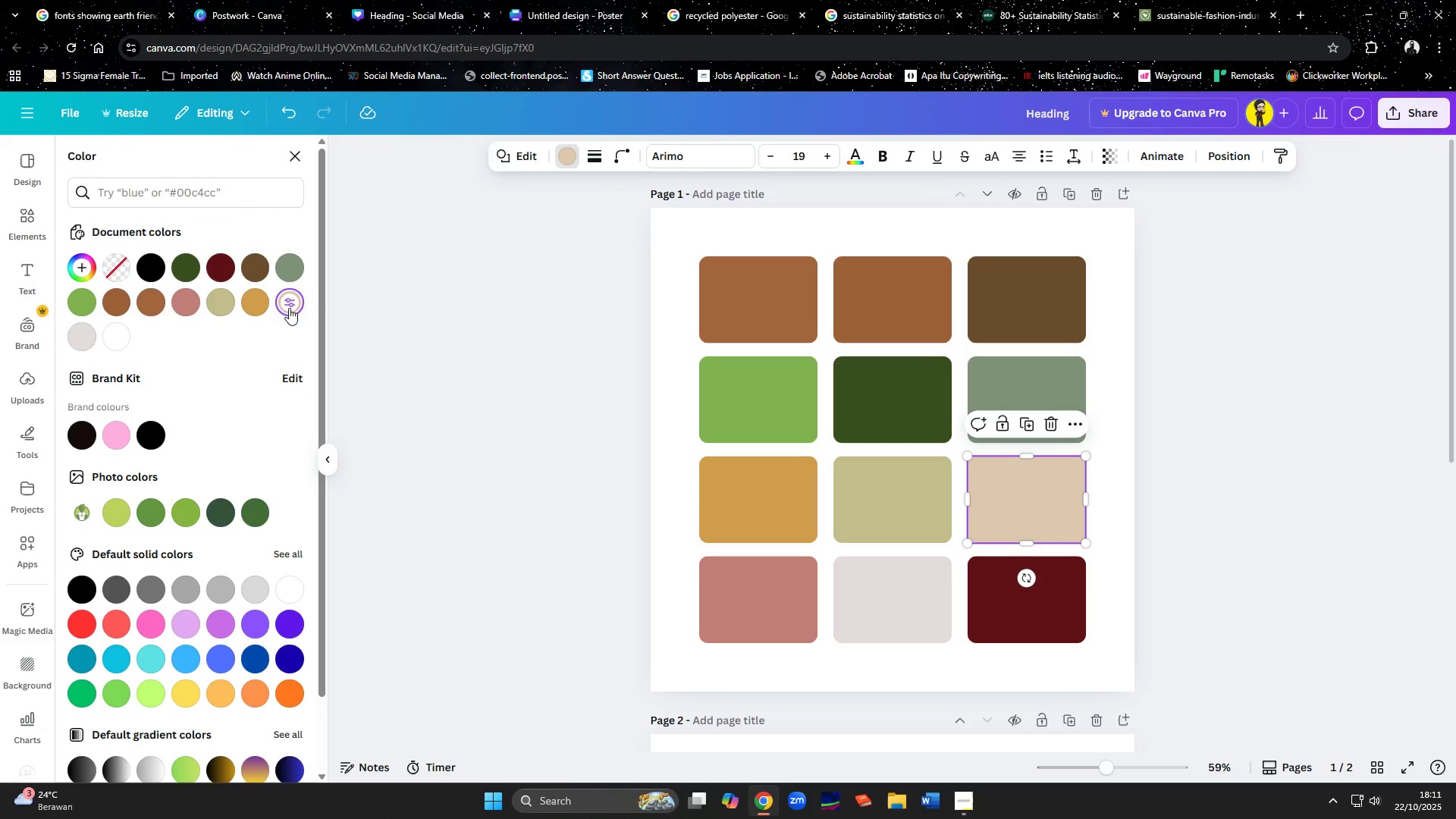 
double_click([289, 308])
 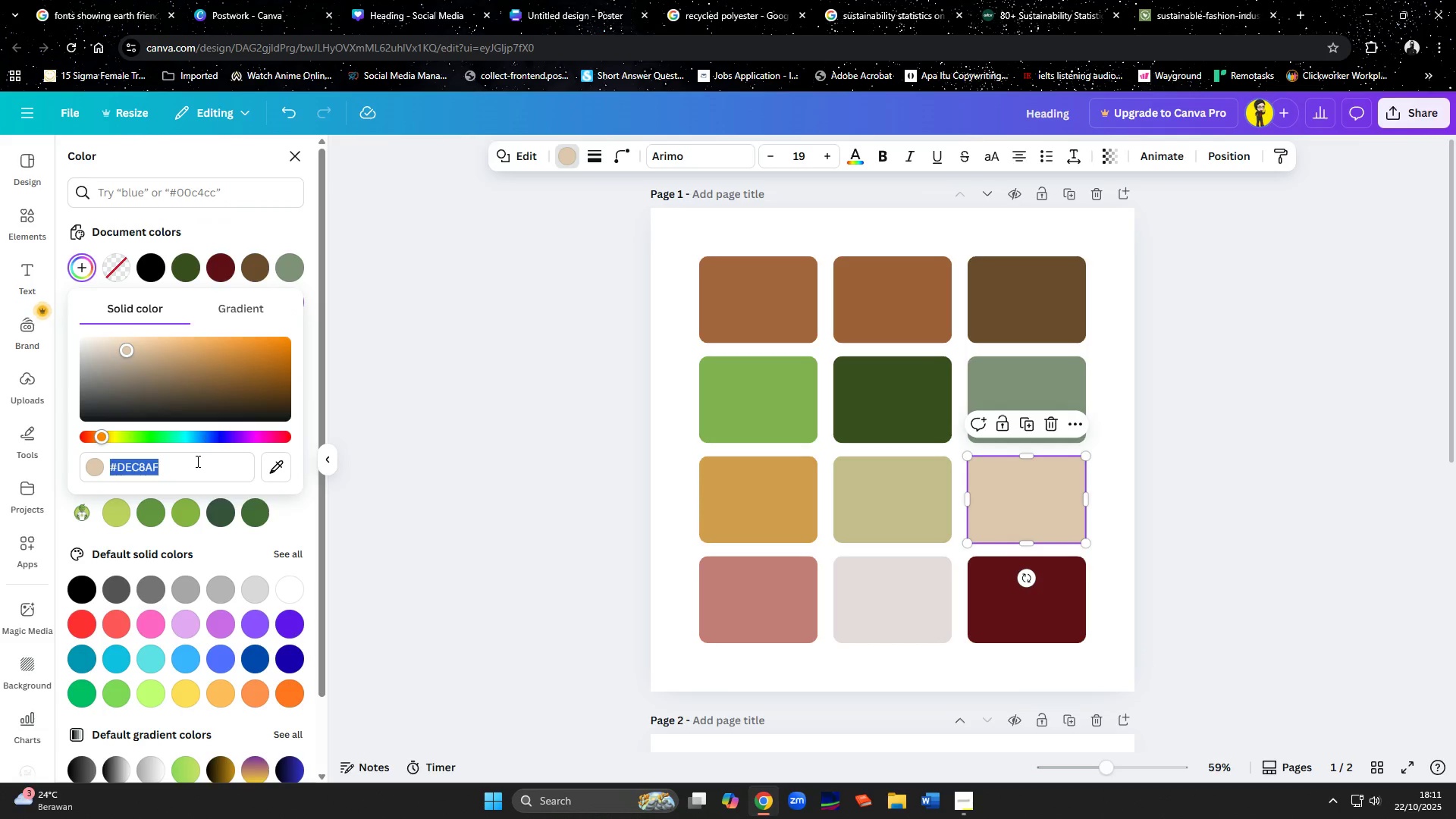 
key(Control+C)
 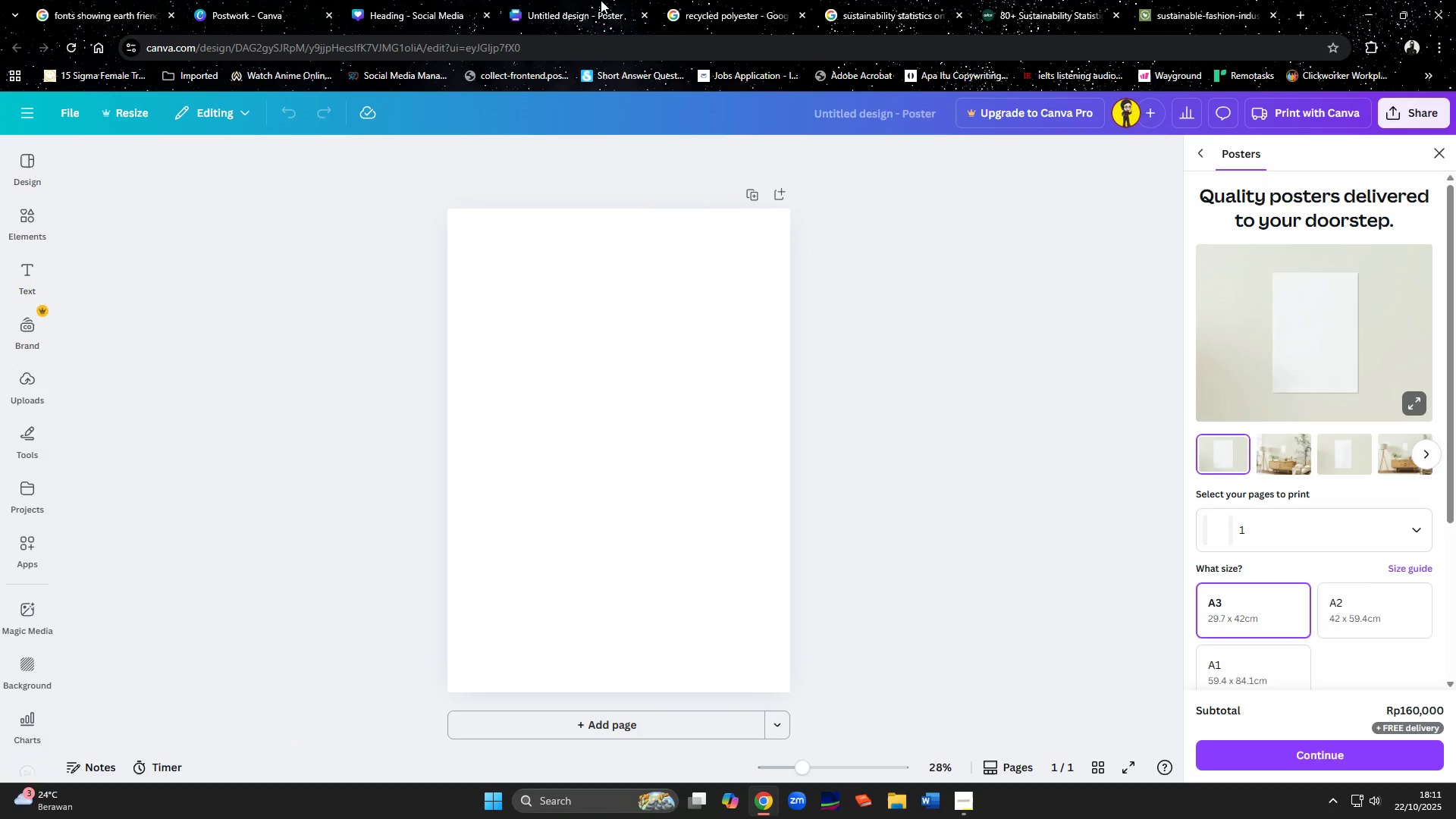 
double_click([706, 329])
 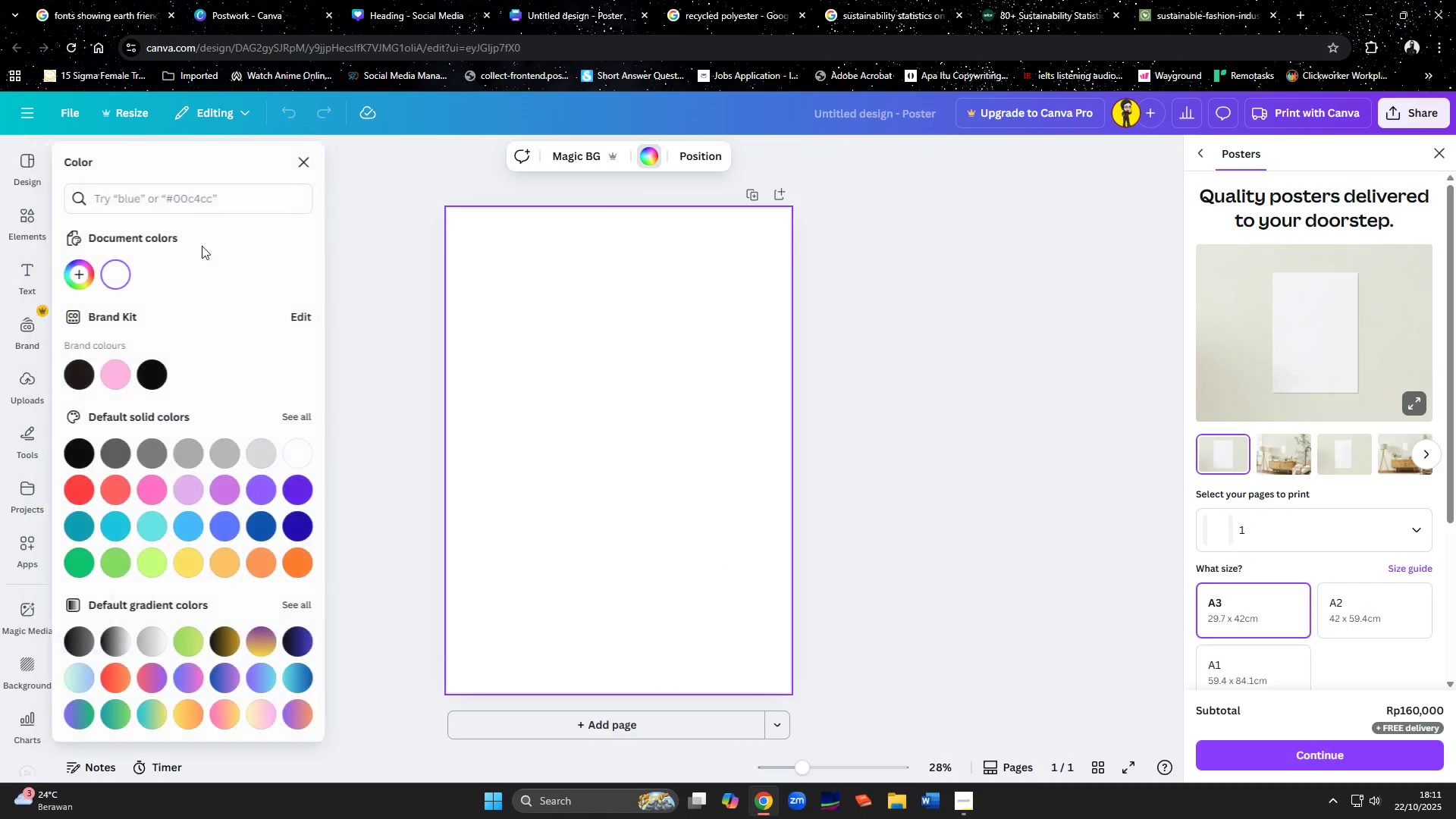 
left_click([160, 205])
 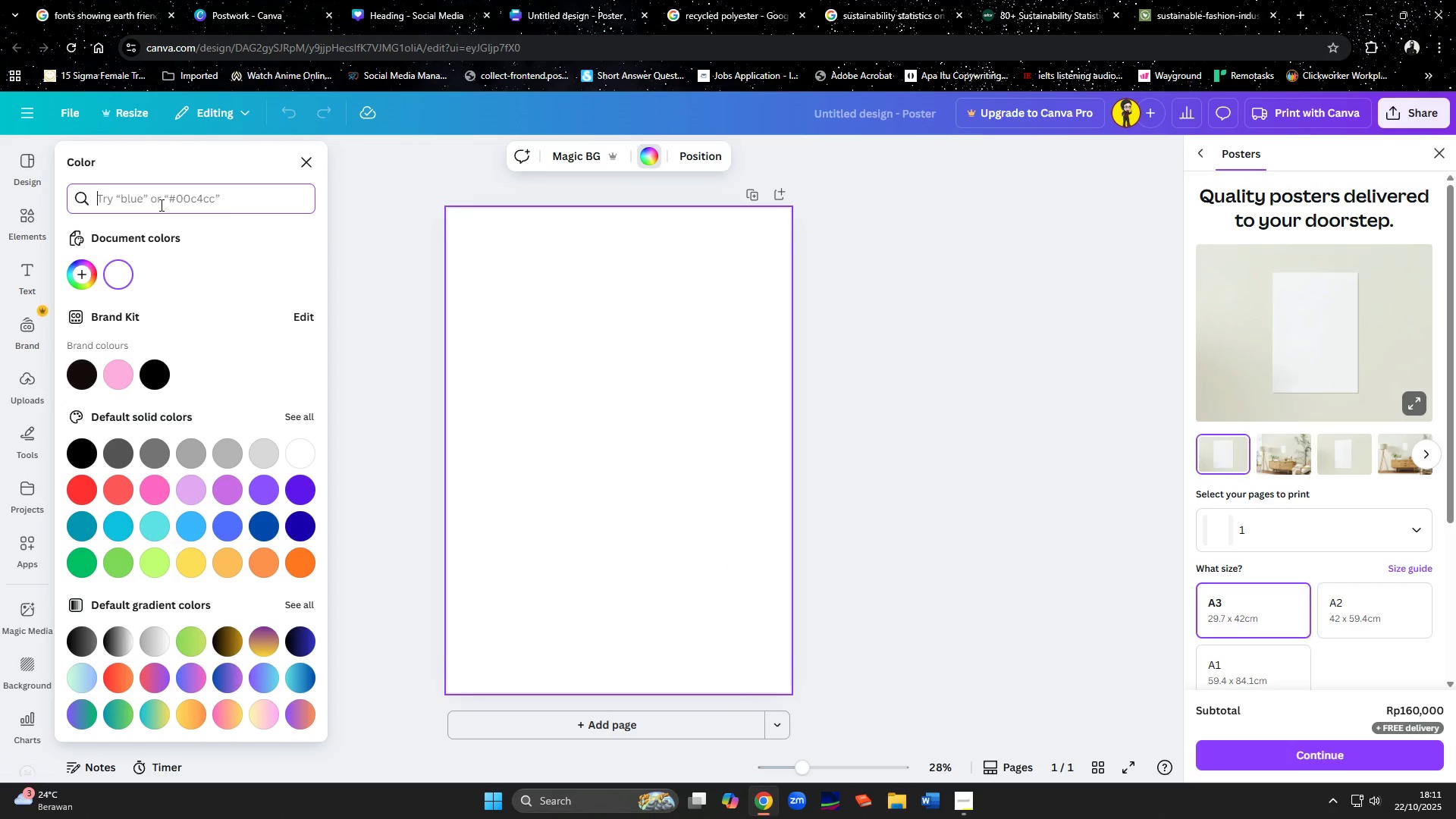 
key(Control+ControlLeft)
 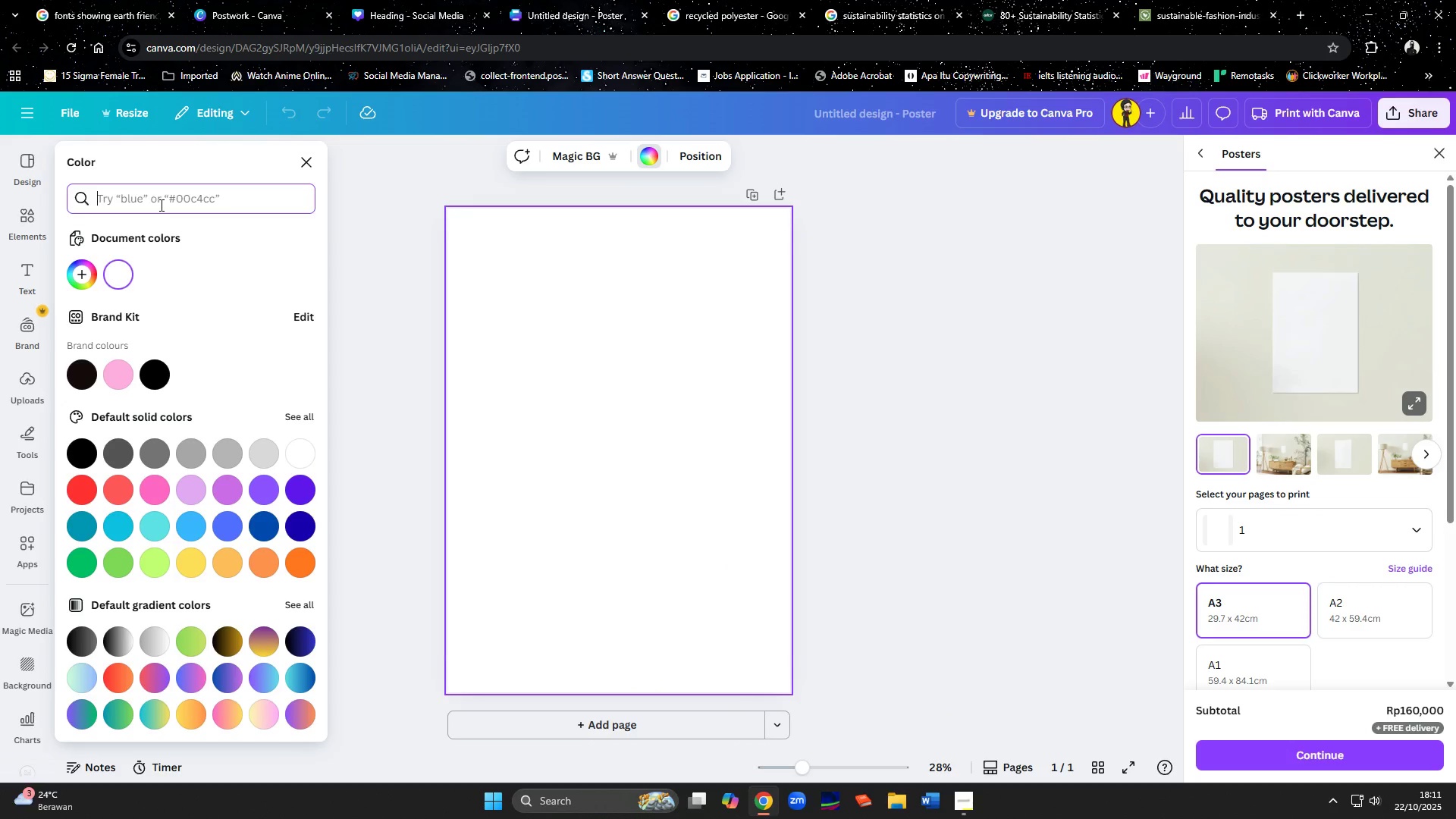 
key(Control+V)
 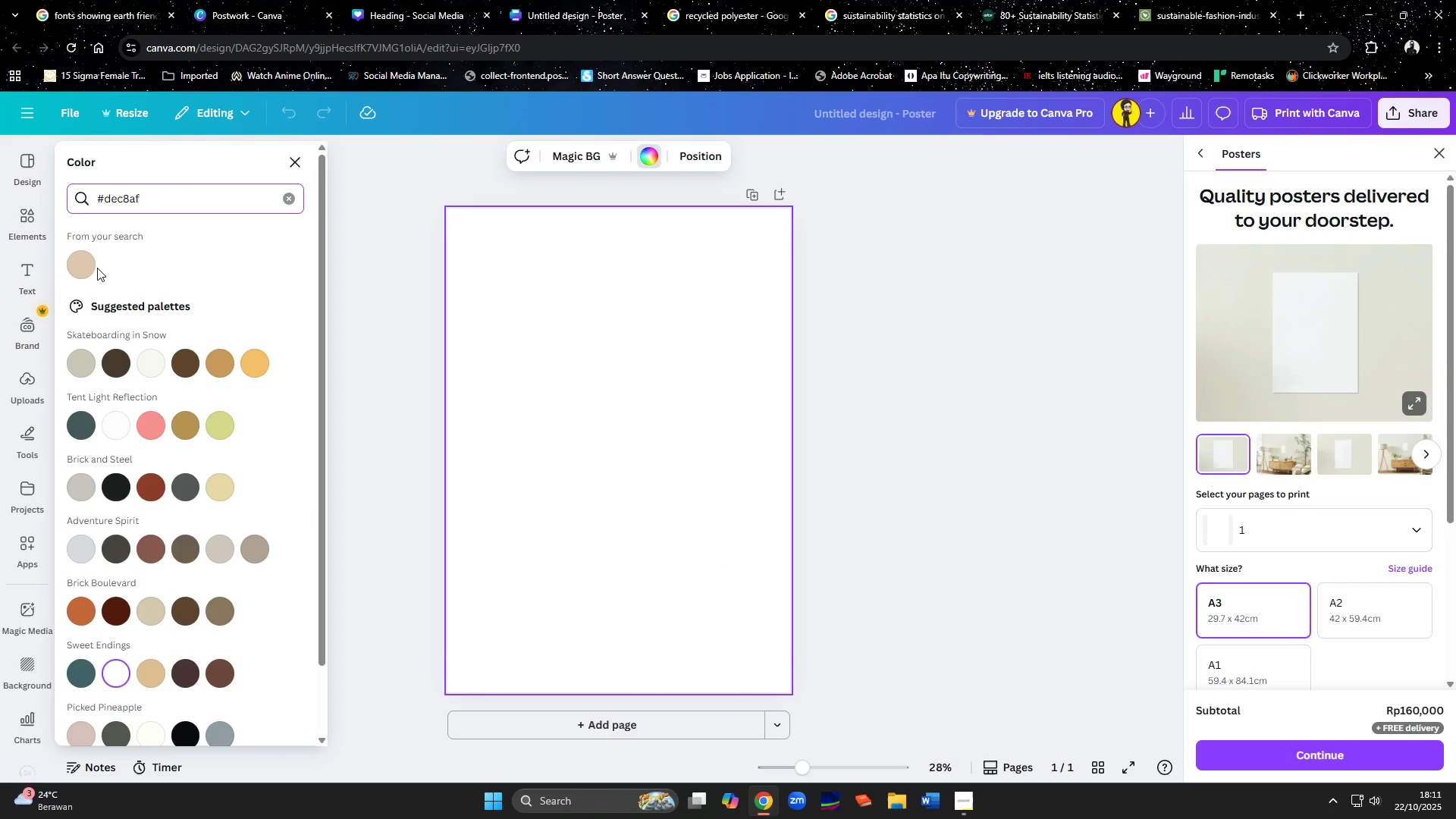 
left_click([80, 266])
 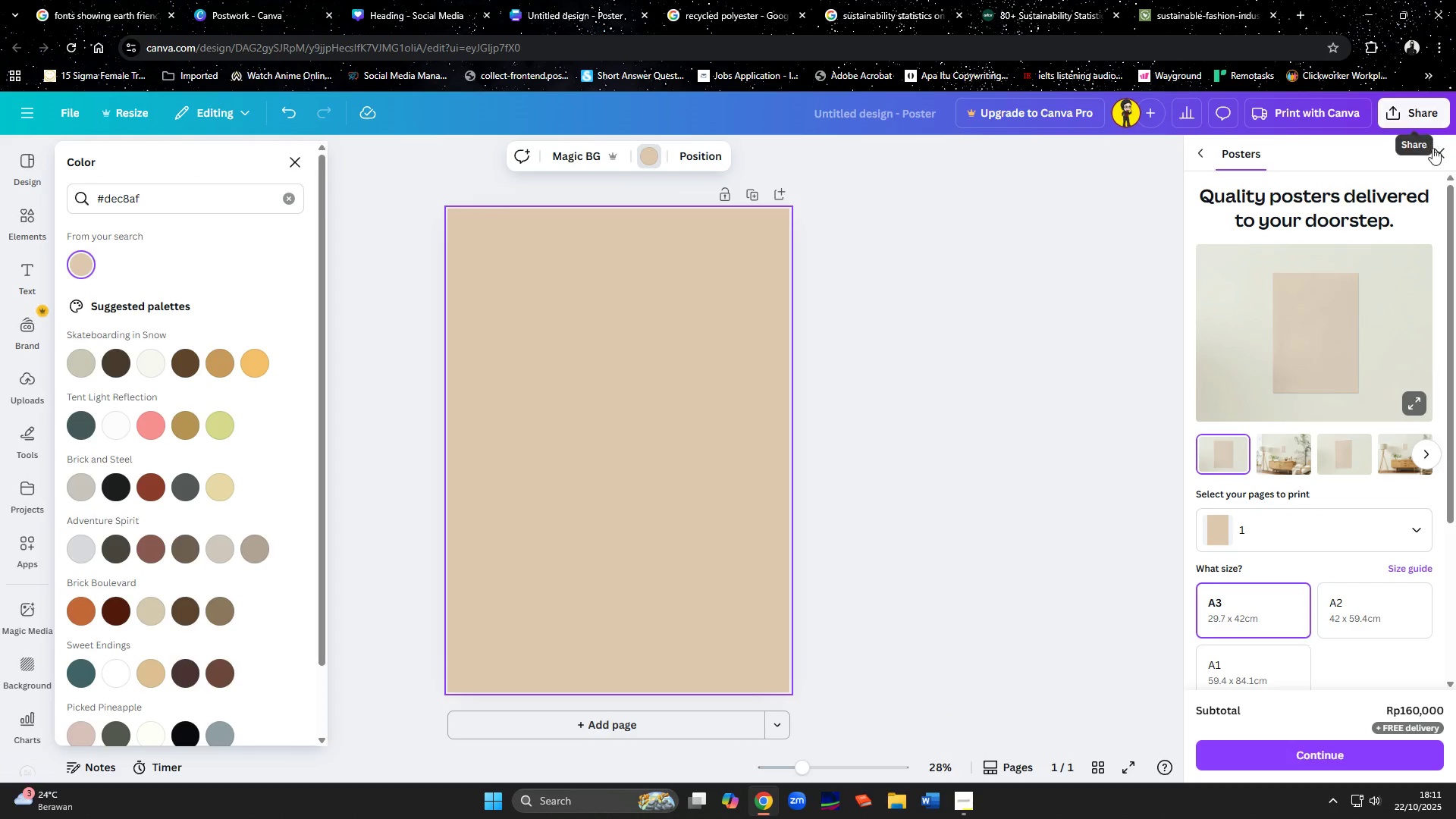 
left_click([1436, 153])
 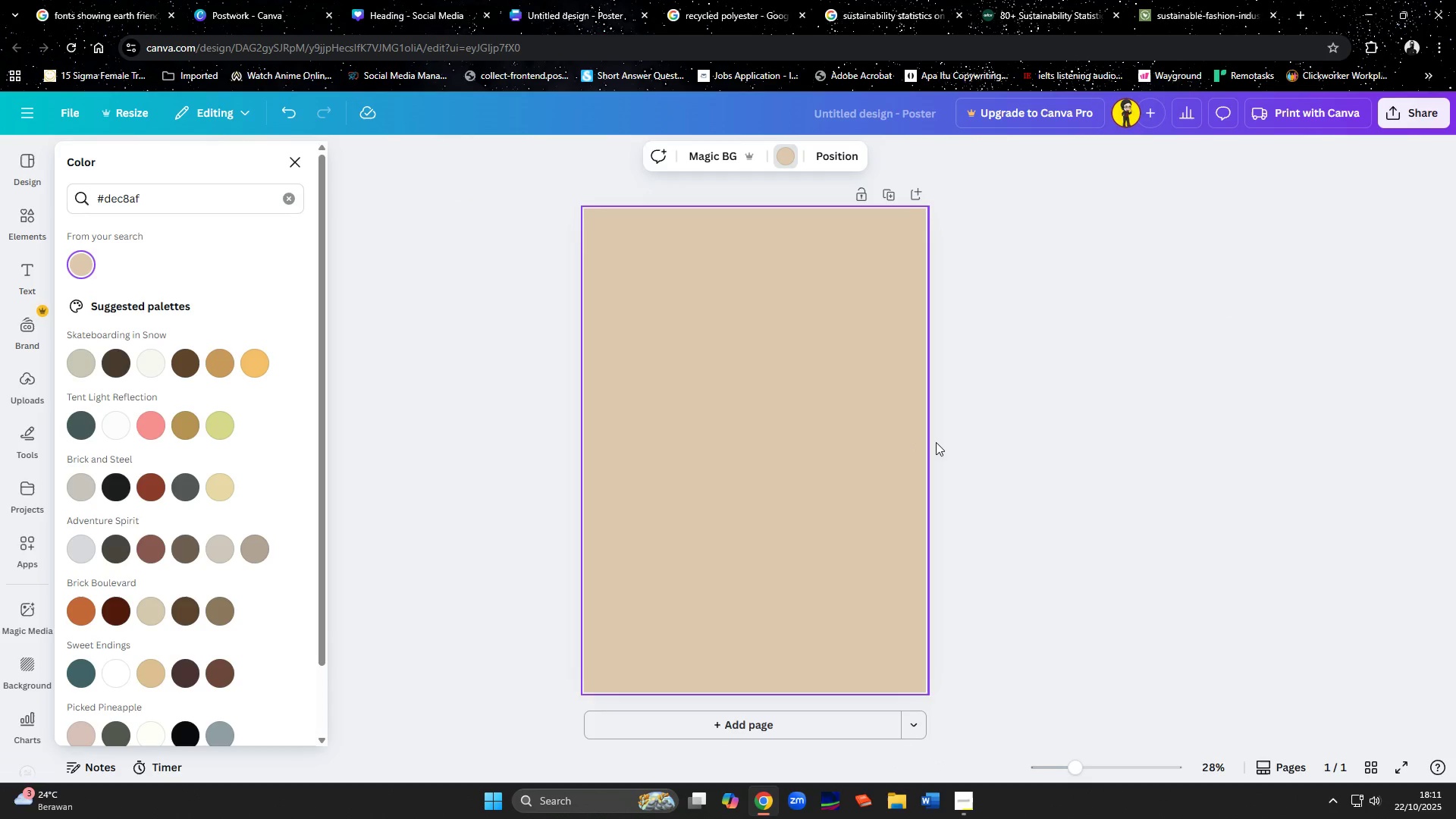 
left_click([1047, 449])
 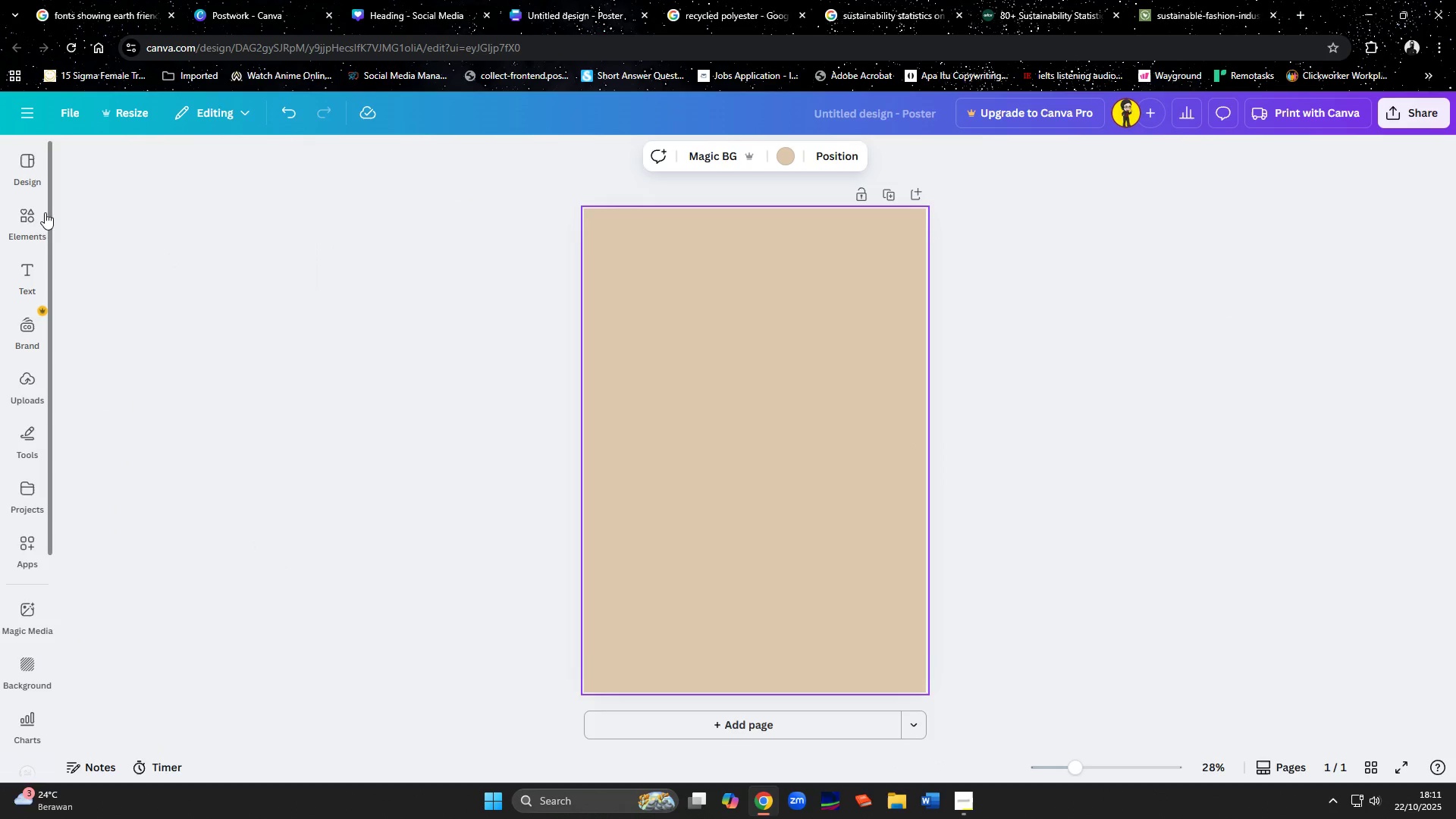 
left_click([36, 220])
 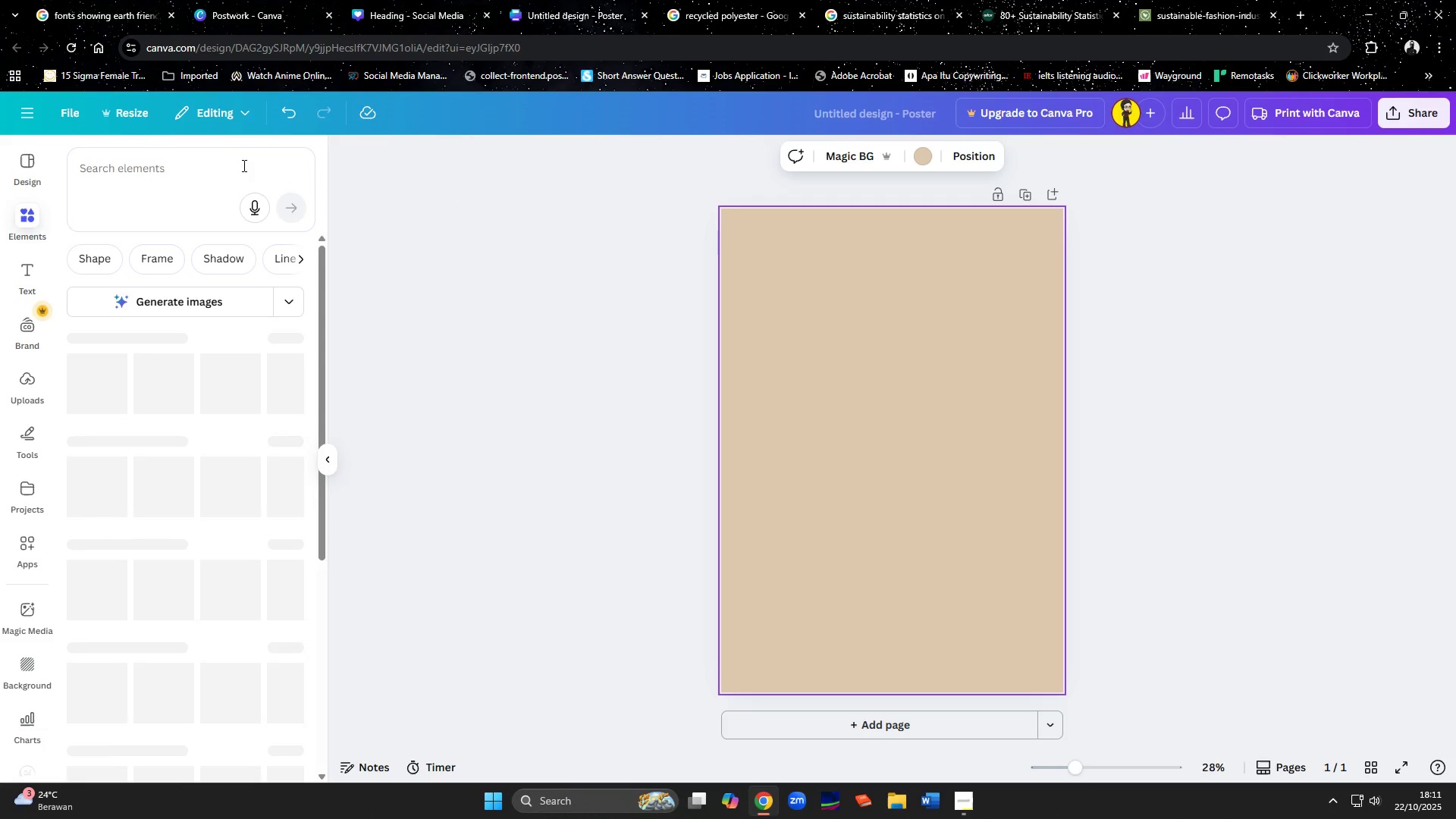 
left_click([240, 167])
 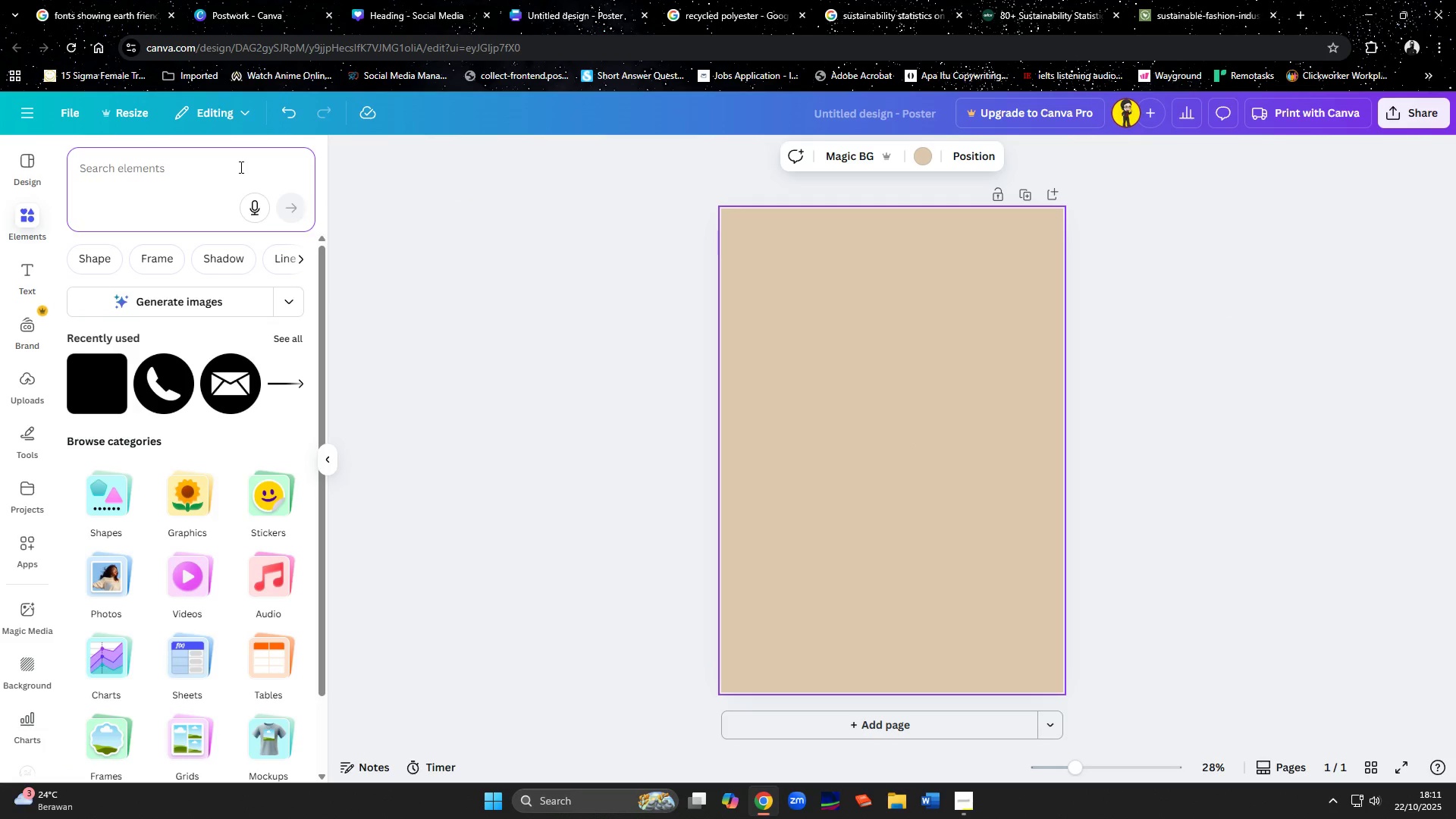 
type(recycled polyester)
 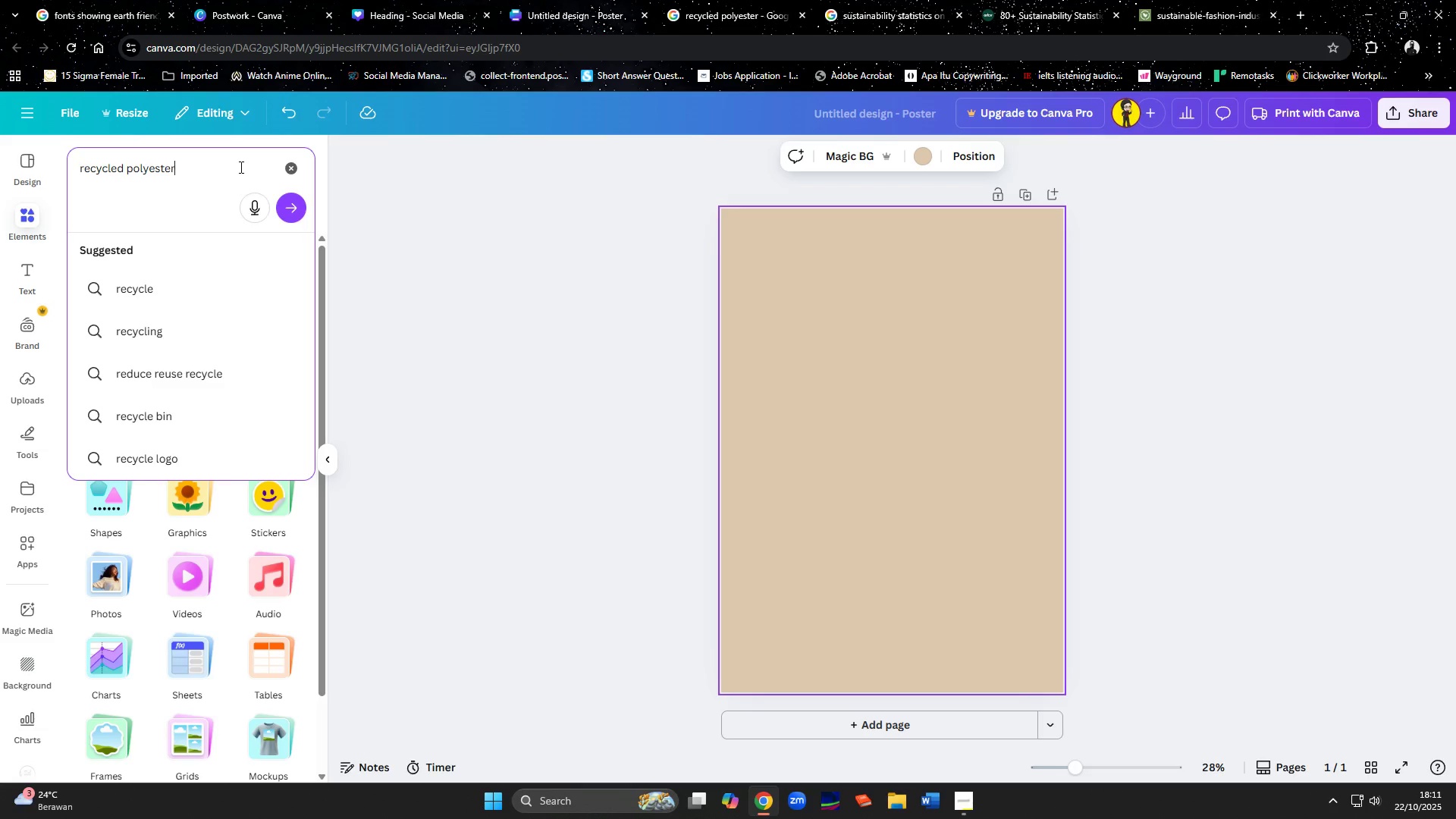 
key(Enter)
 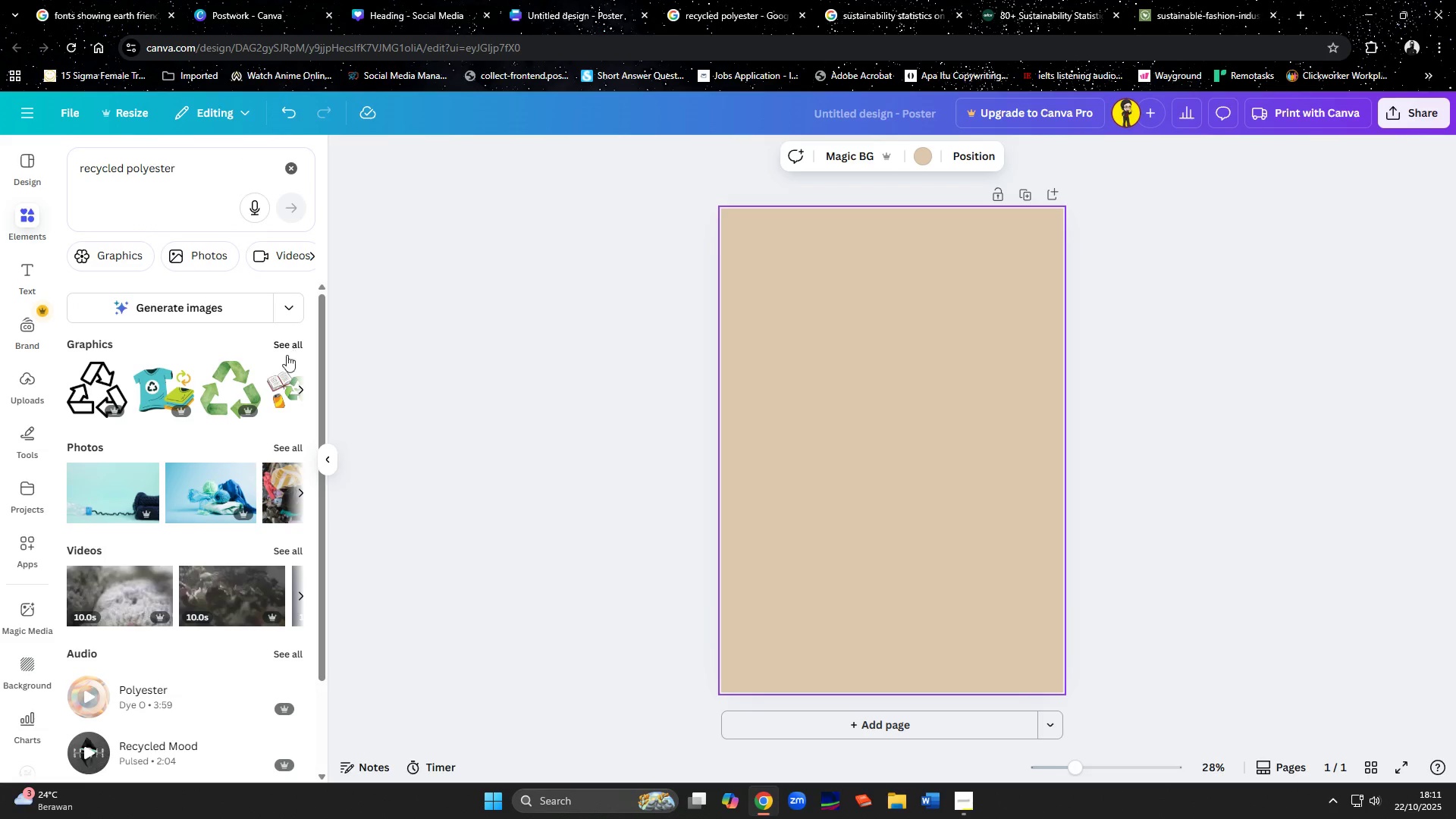 
left_click([290, 448])
 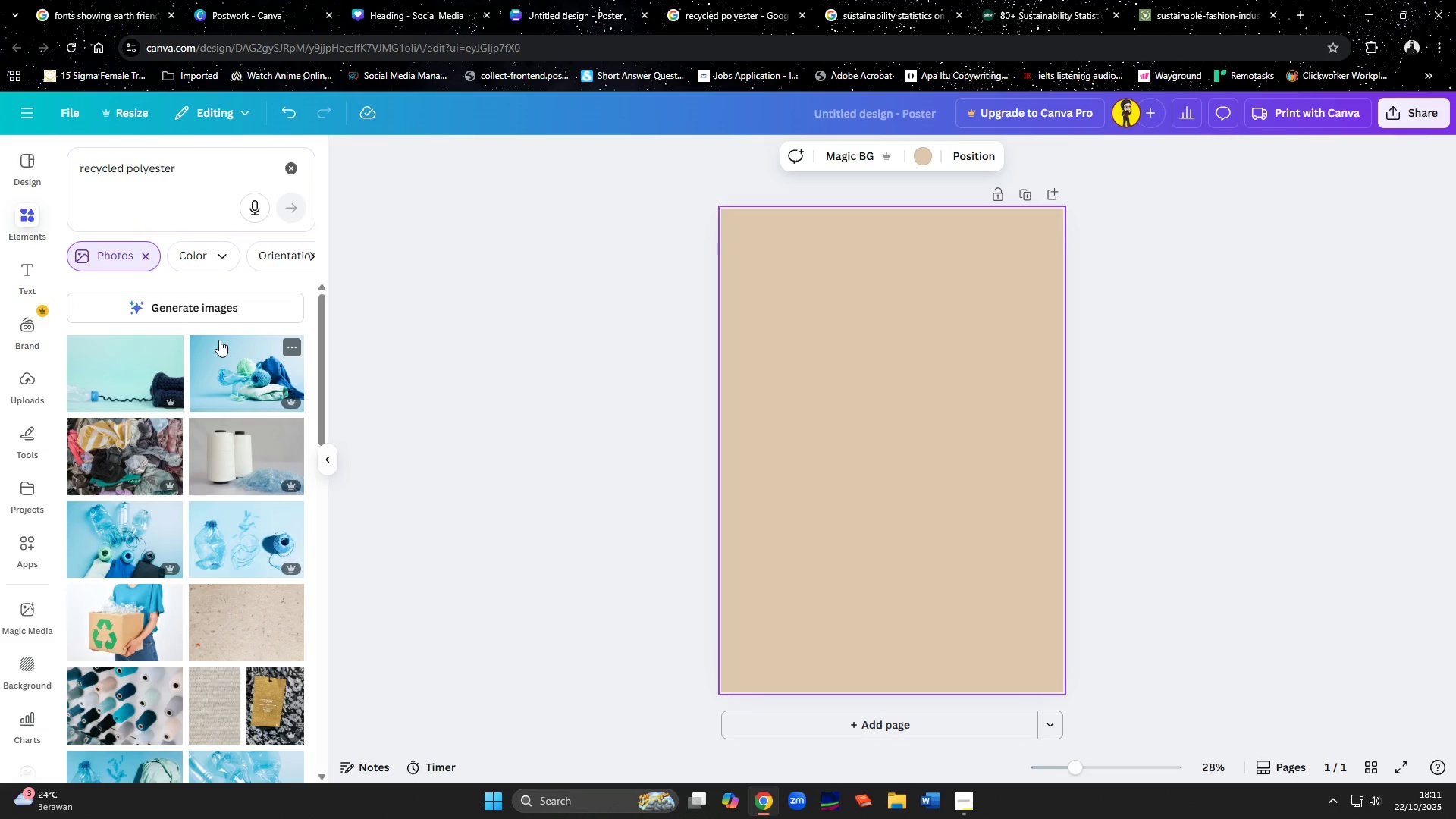 
scroll: coordinate [91, 447], scroll_direction: down, amount: 14.0
 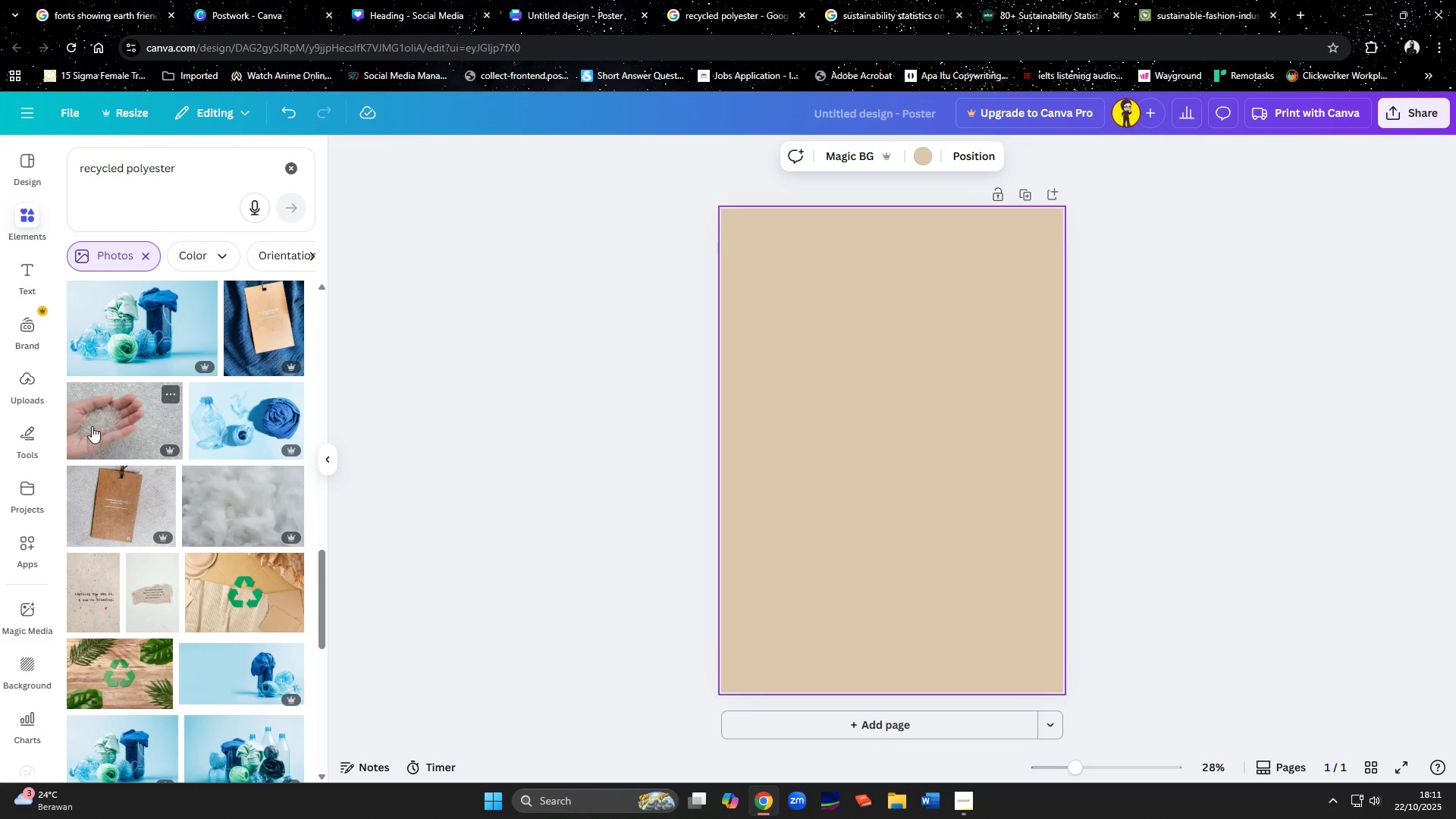 
left_click([92, 424])
 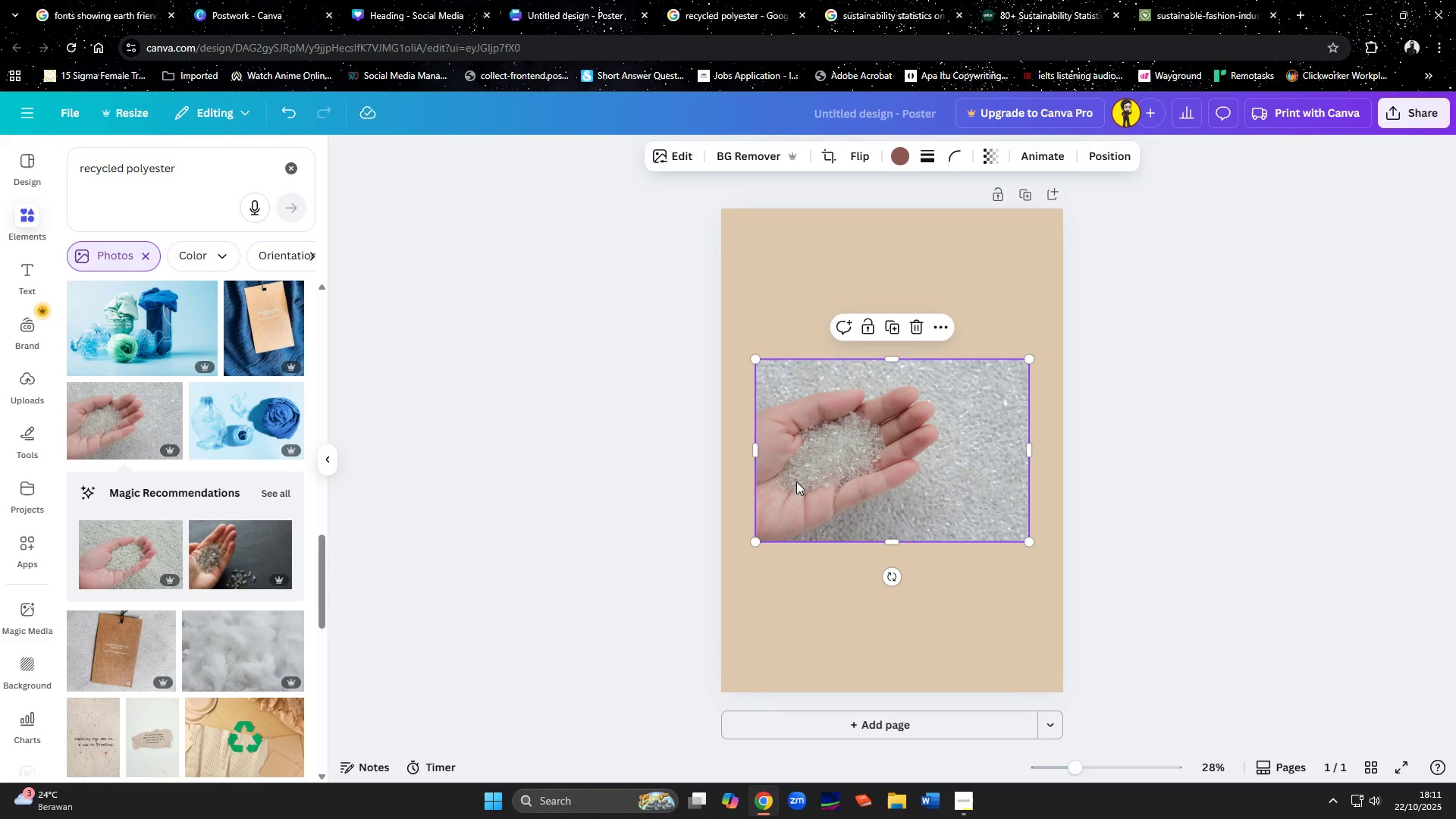 
left_click([796, 482])
 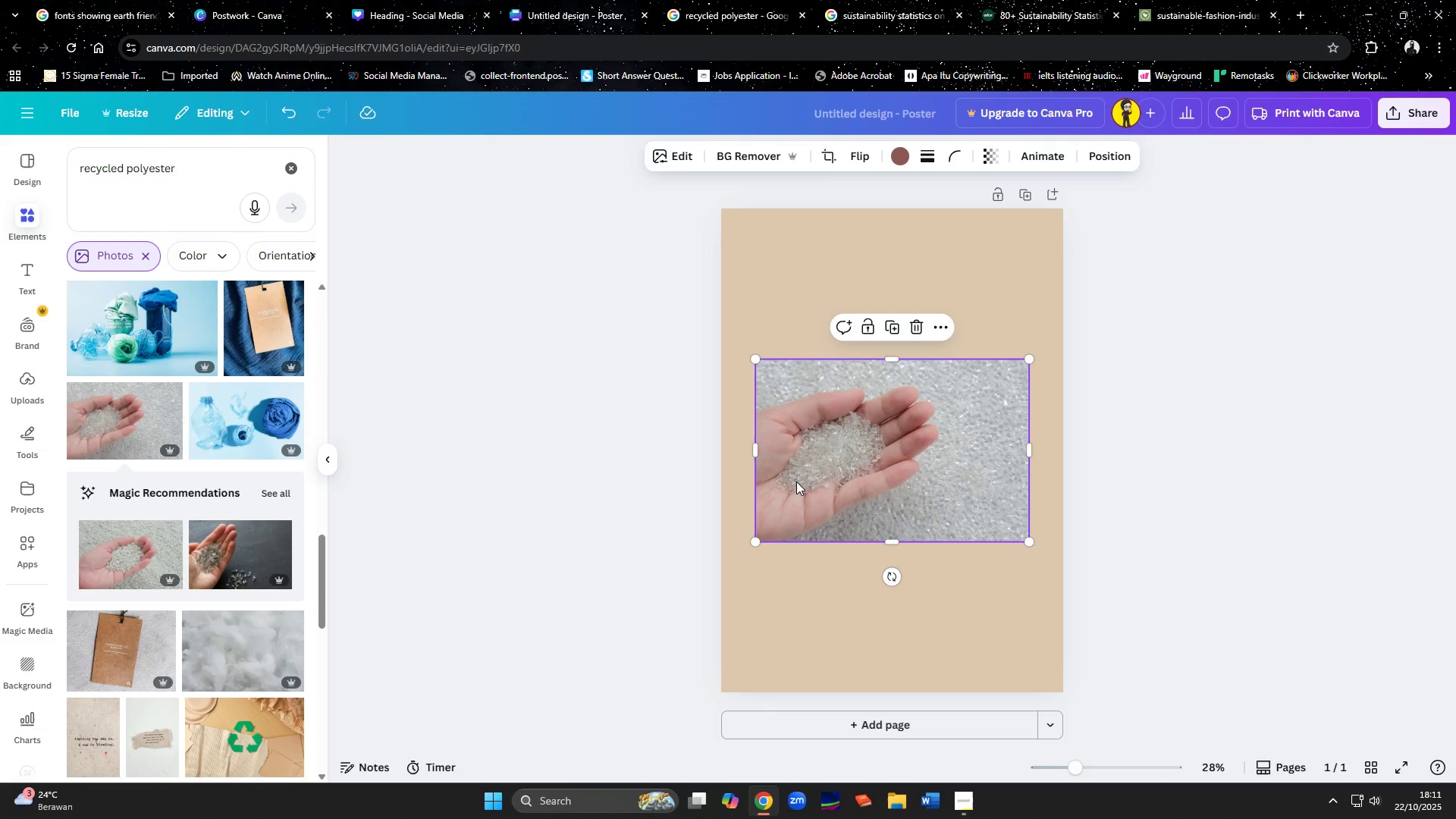 
key(Delete)
 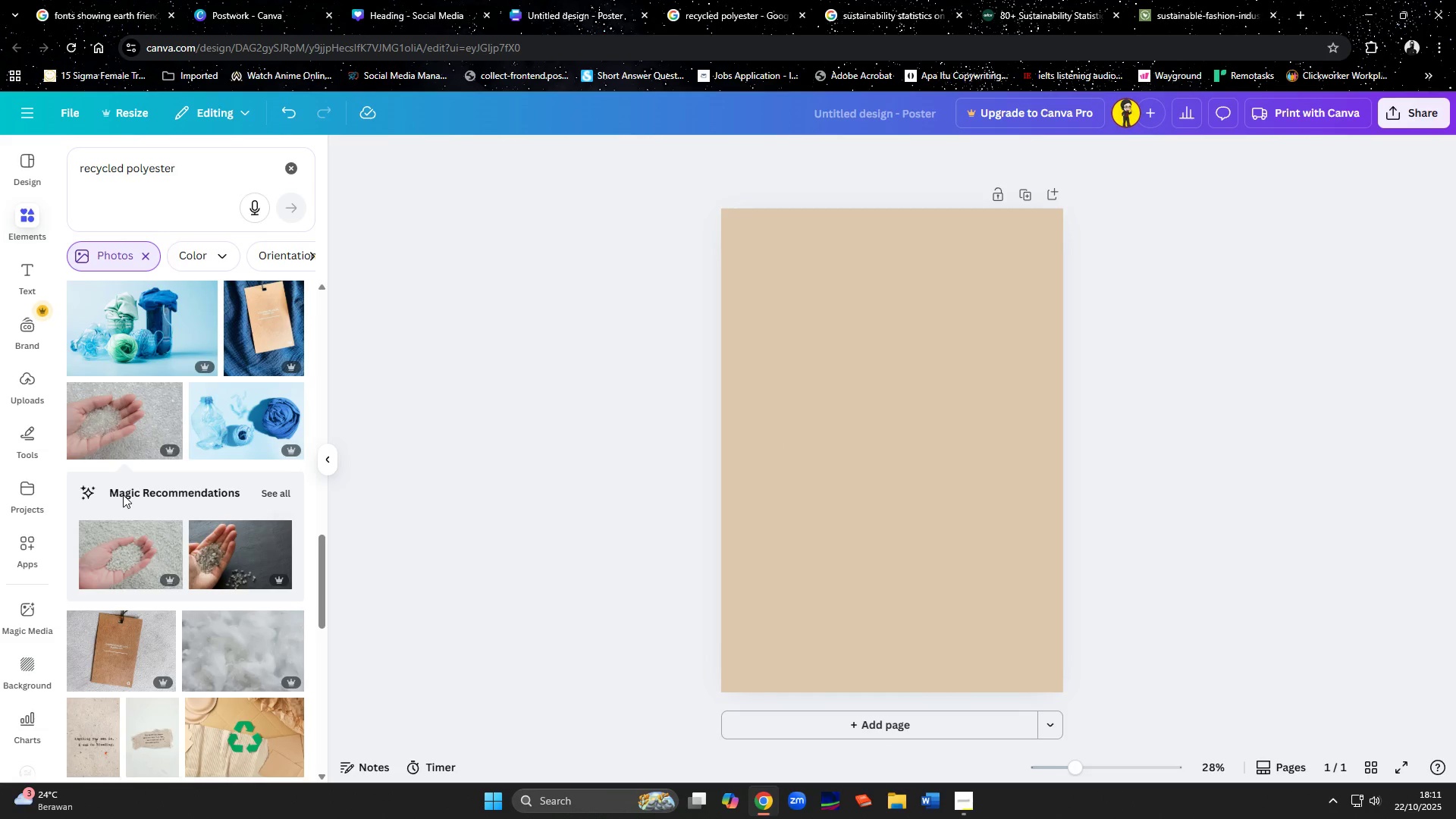 
scroll: coordinate [86, 534], scroll_direction: down, amount: 9.0
 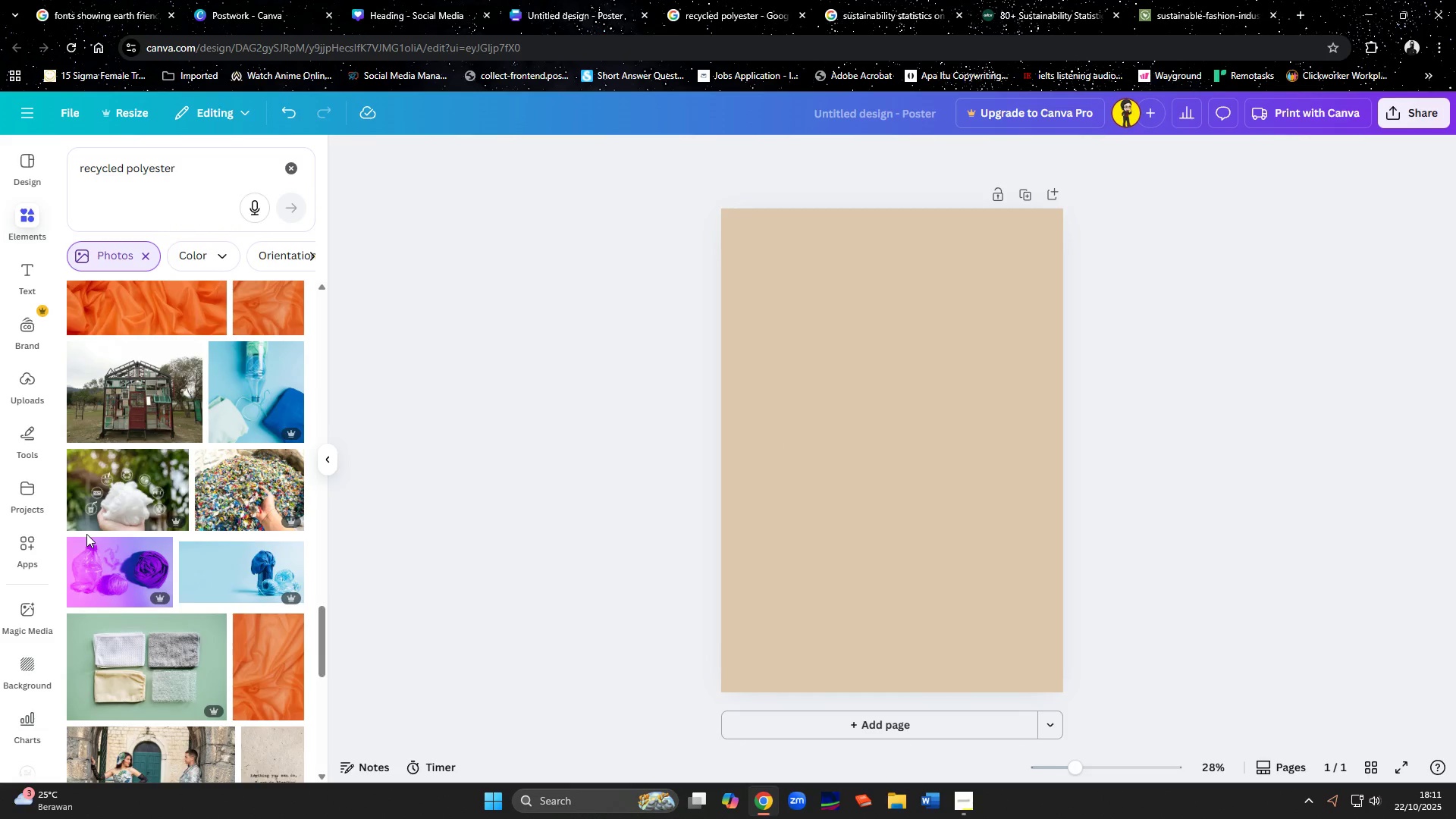 
left_click([125, 480])
 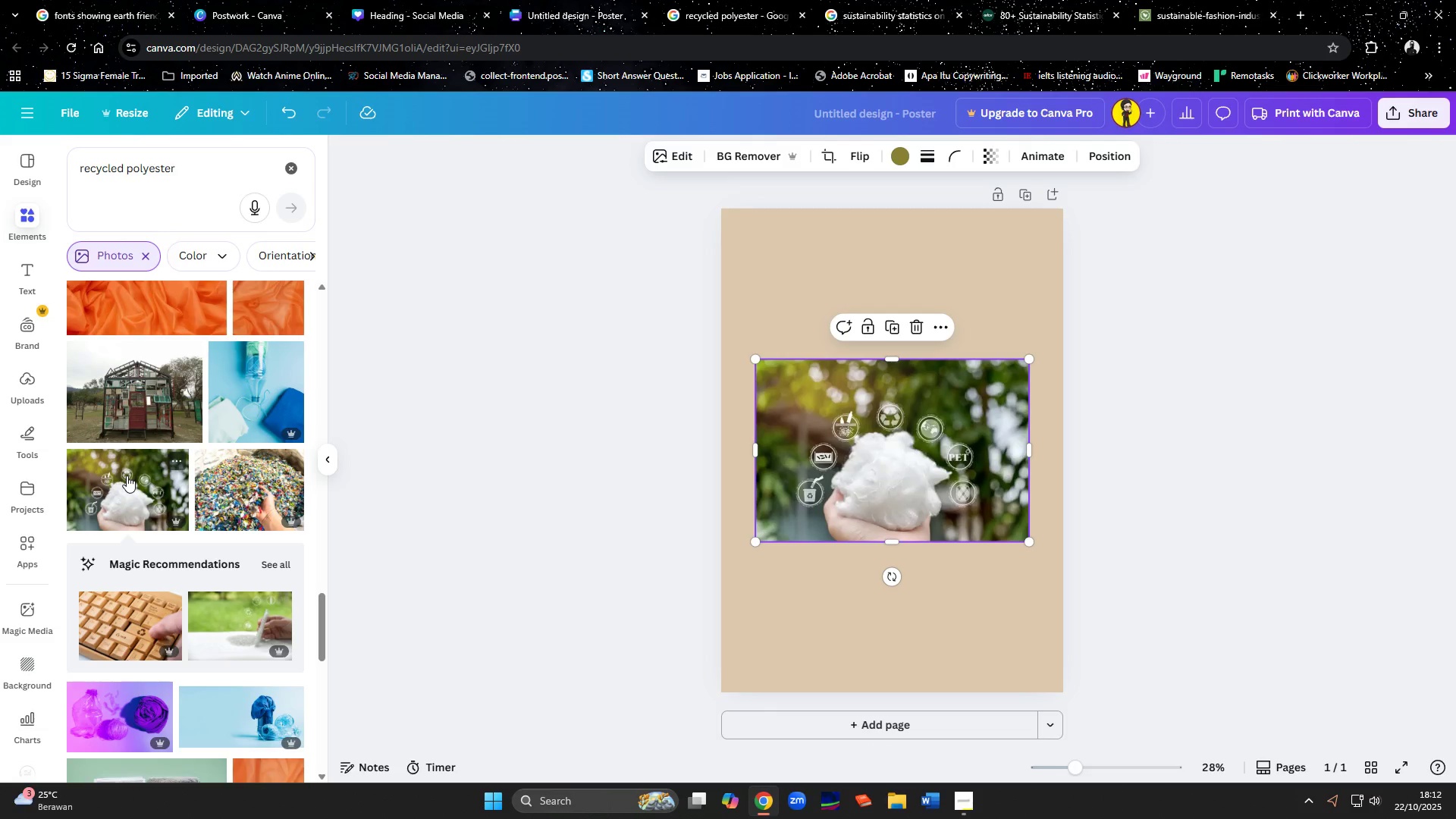 
wait(6.55)
 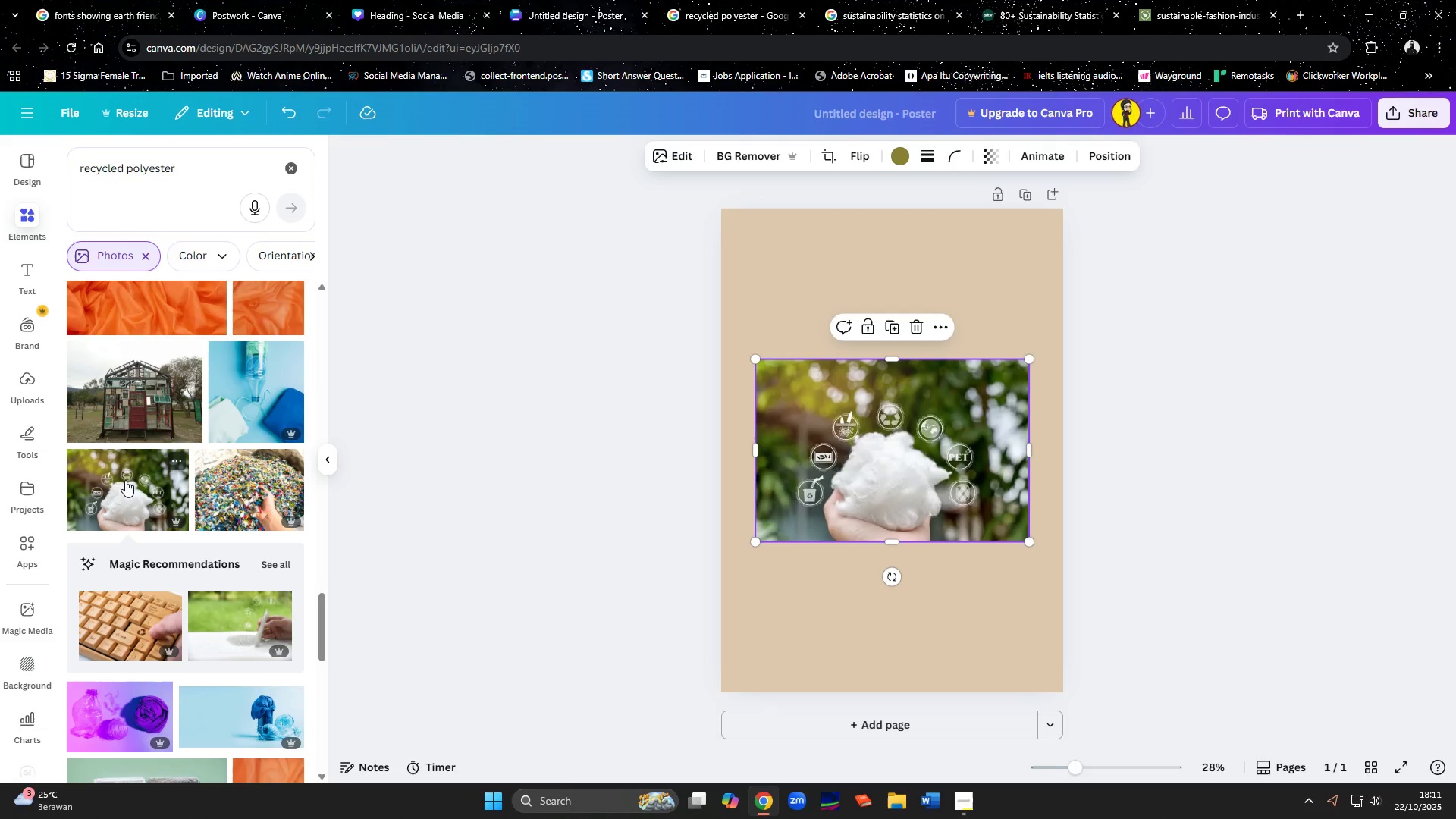 
key(Delete)
 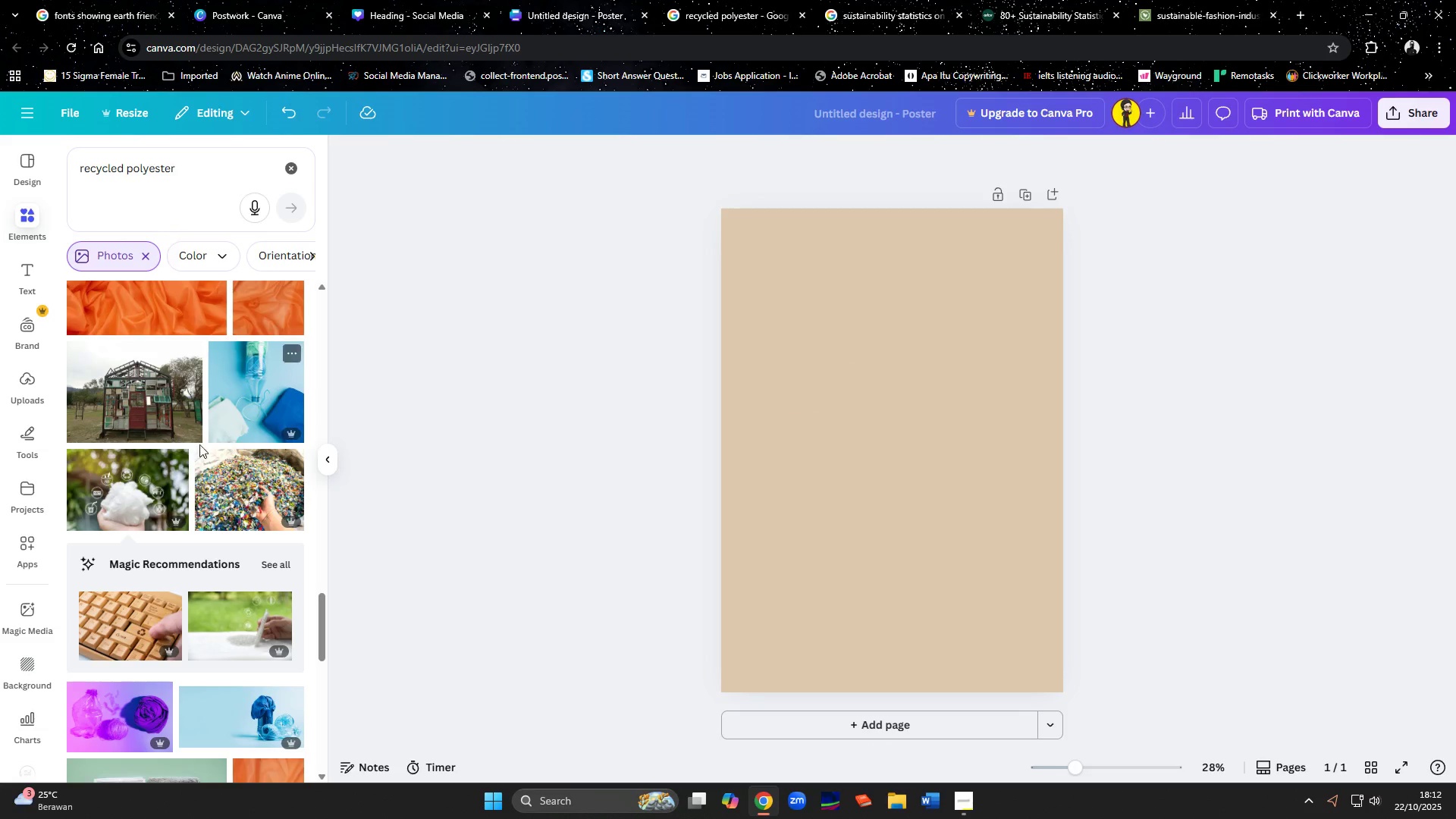 
scroll: coordinate [178, 497], scroll_direction: down, amount: 14.0
 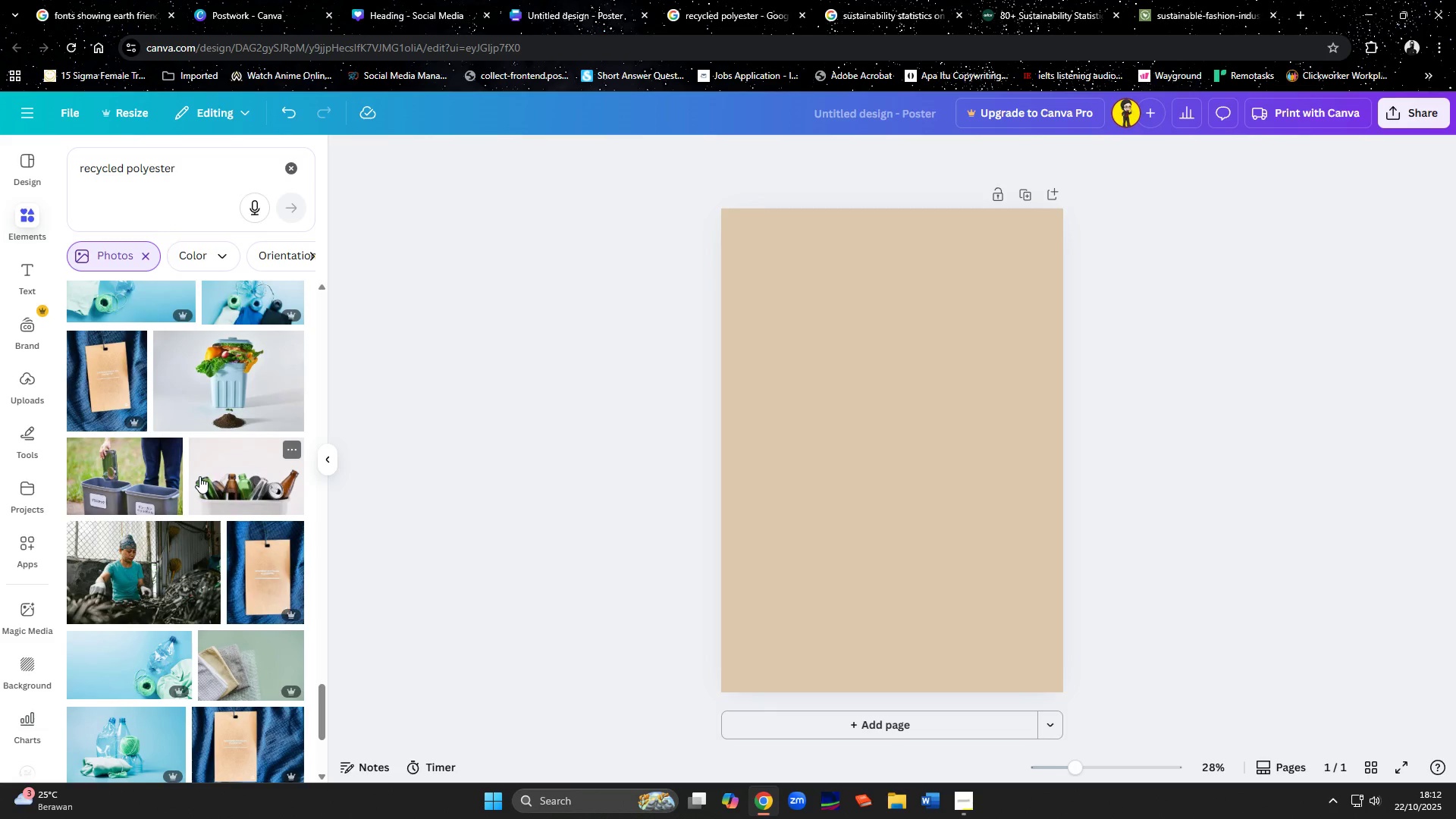 
scroll: coordinate [206, 497], scroll_direction: down, amount: 4.0
 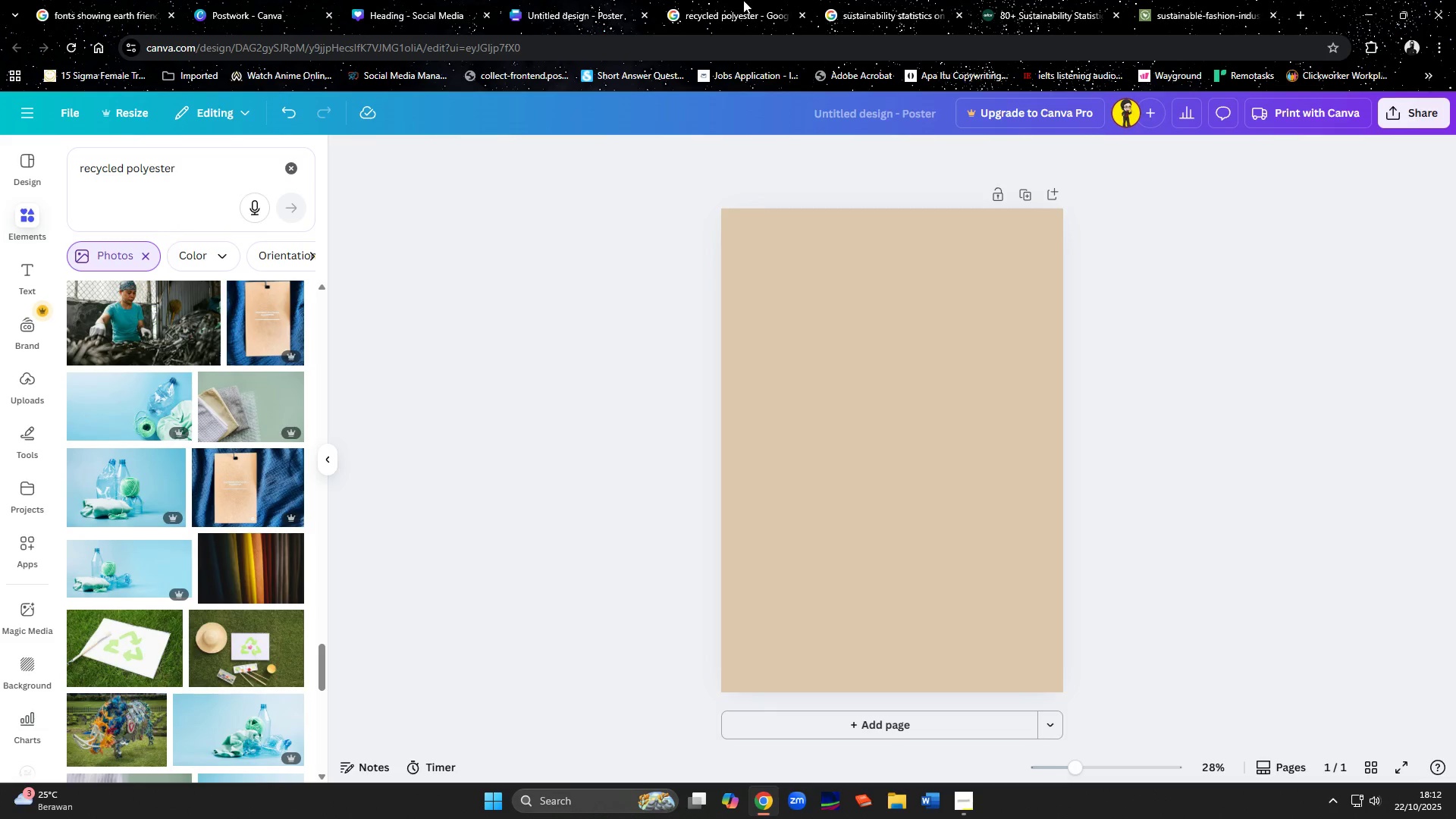 
left_click([850, 5])
 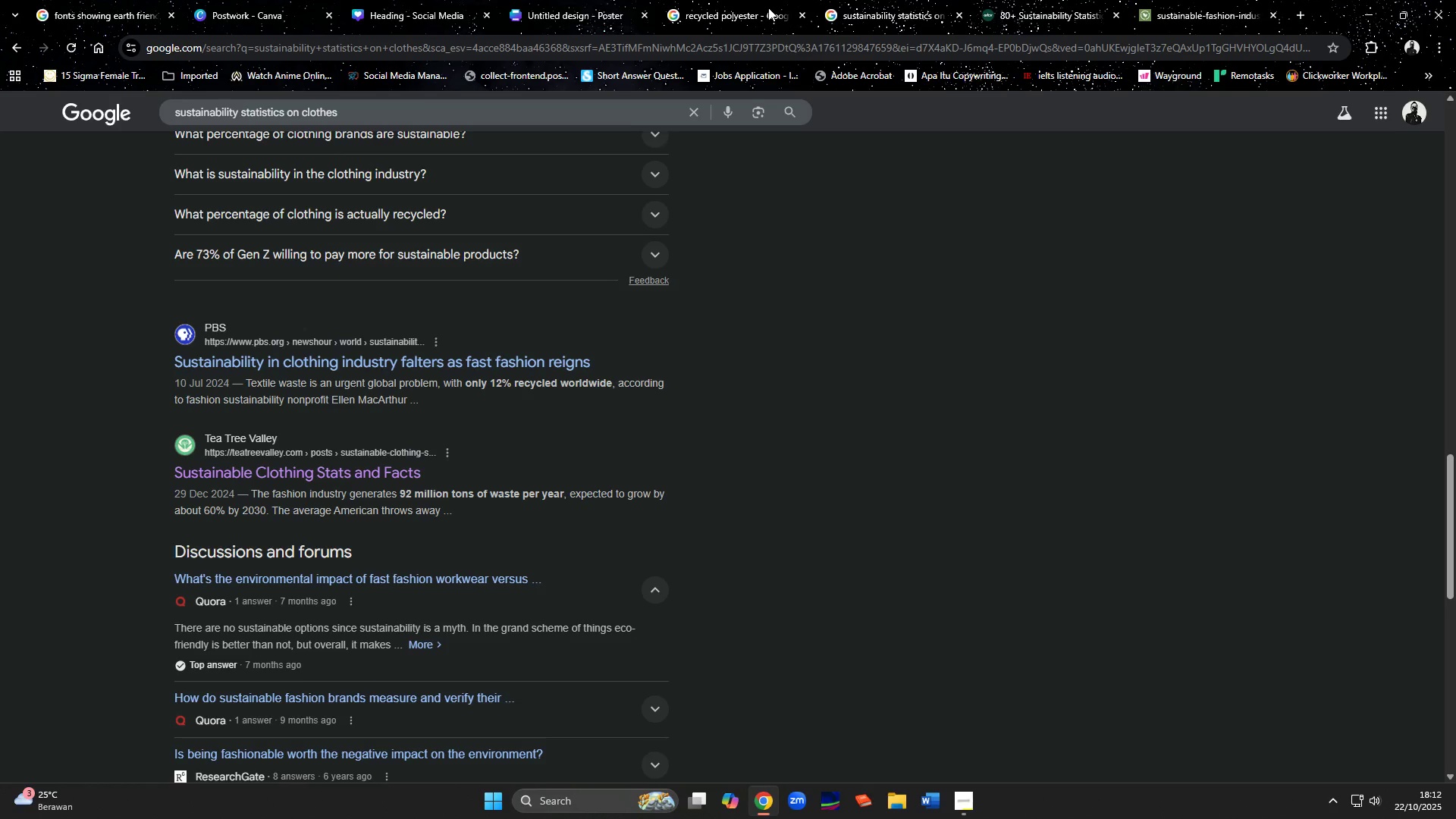 
left_click([768, 8])
 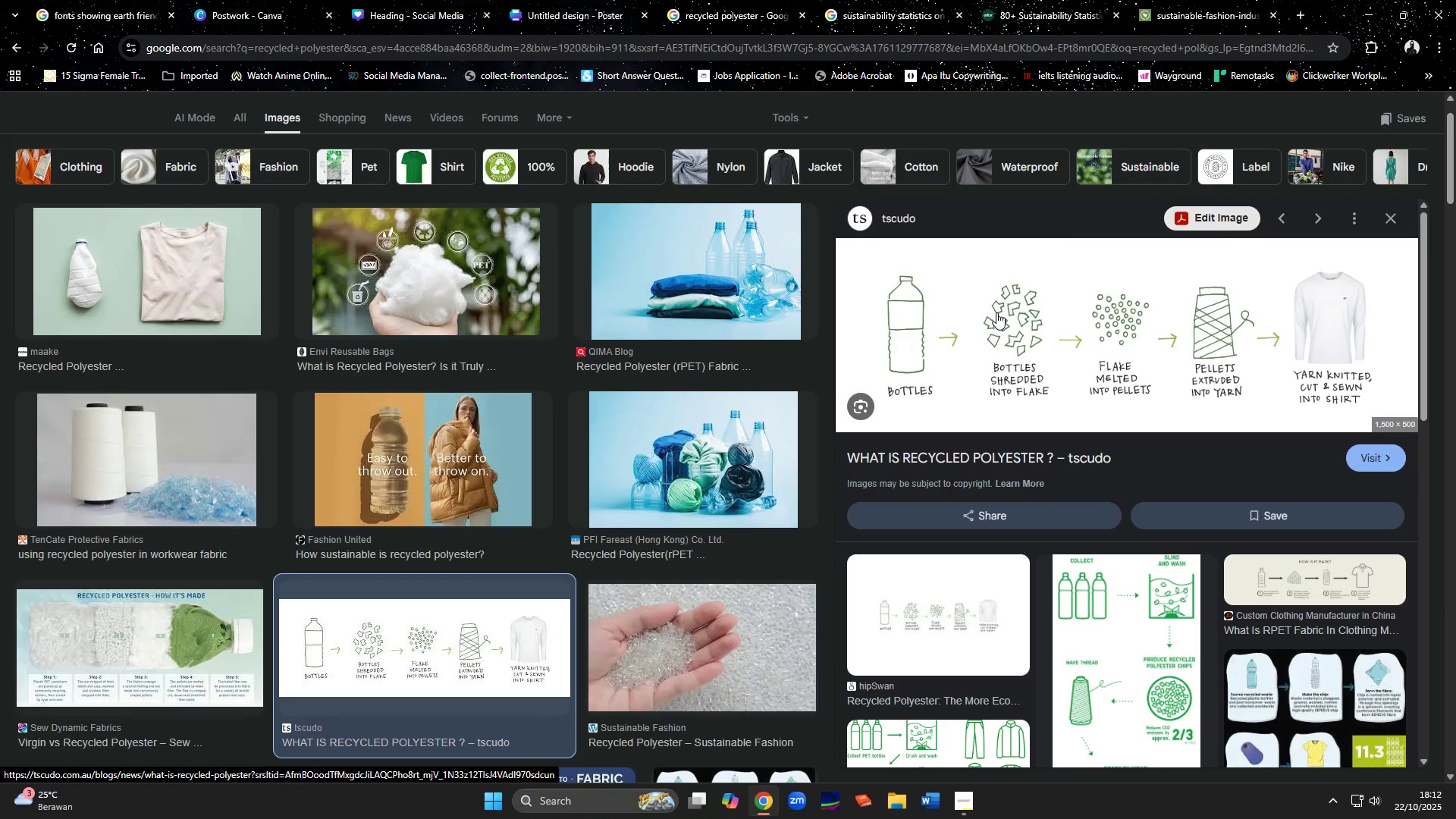 
mouse_move([290, -1])
 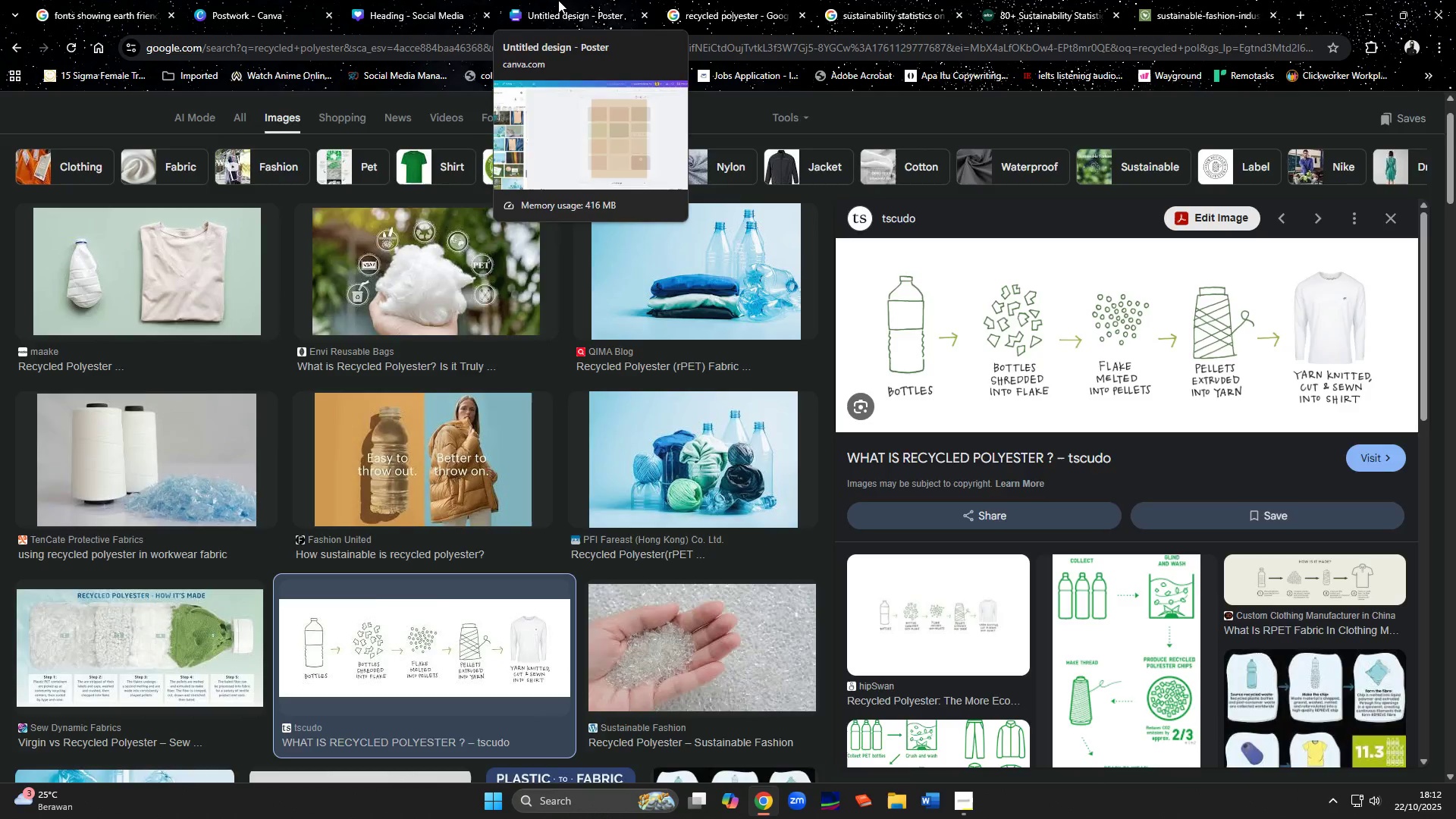 
left_click([558, 0])
 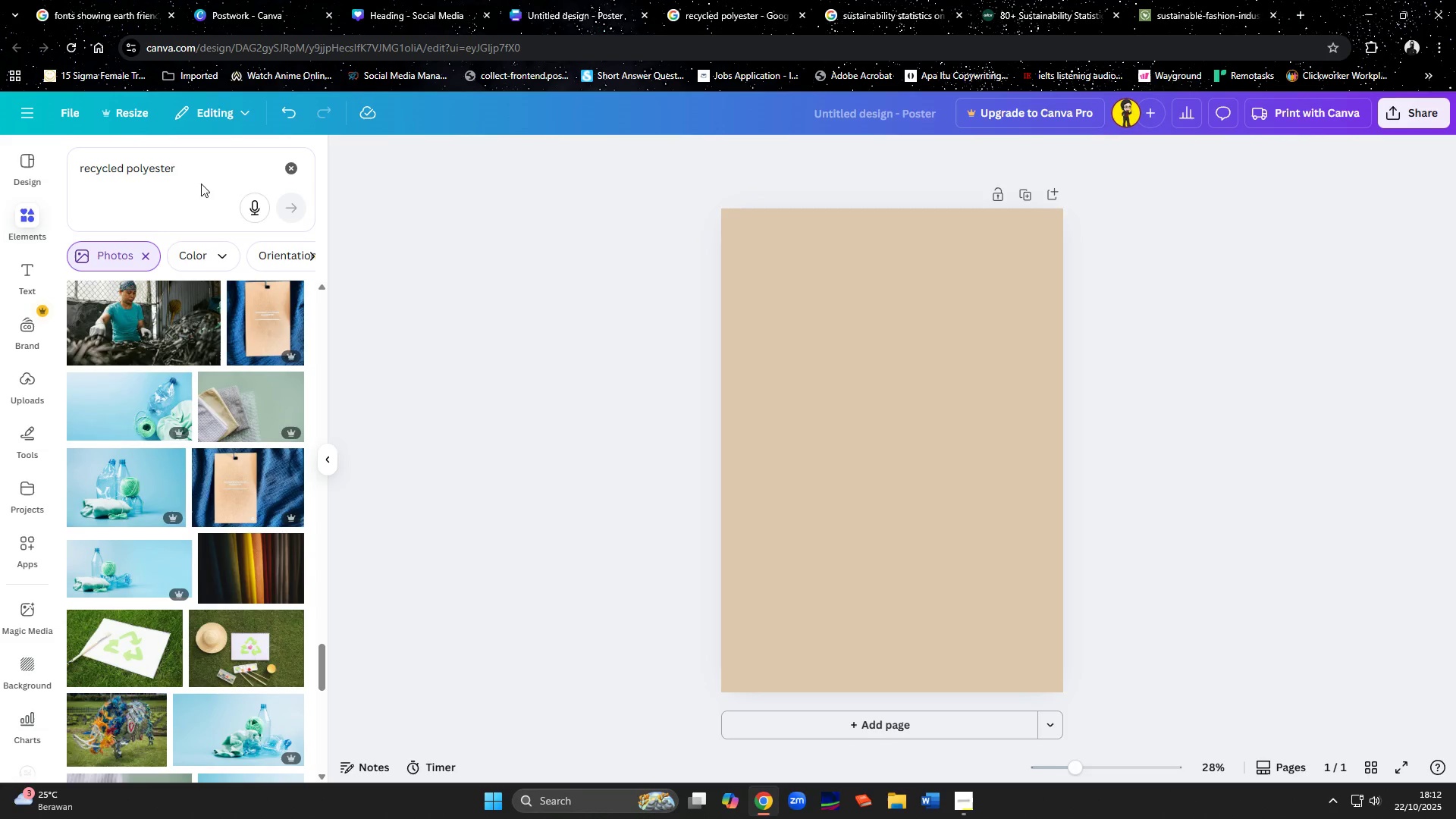 
left_click_drag(start_coordinate=[199, 174], to_coordinate=[0, 174])
 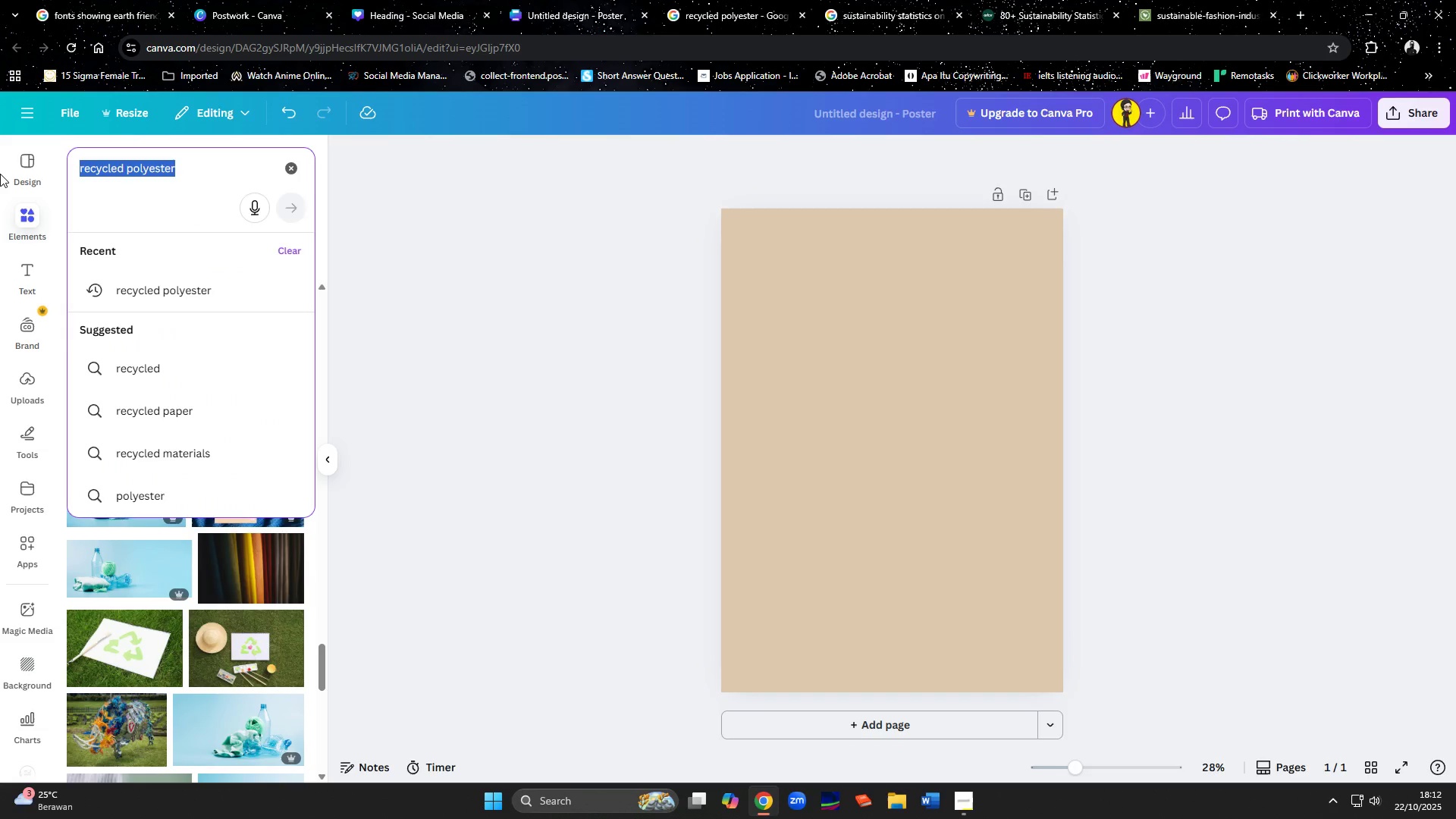 
type(bottle flakes)
 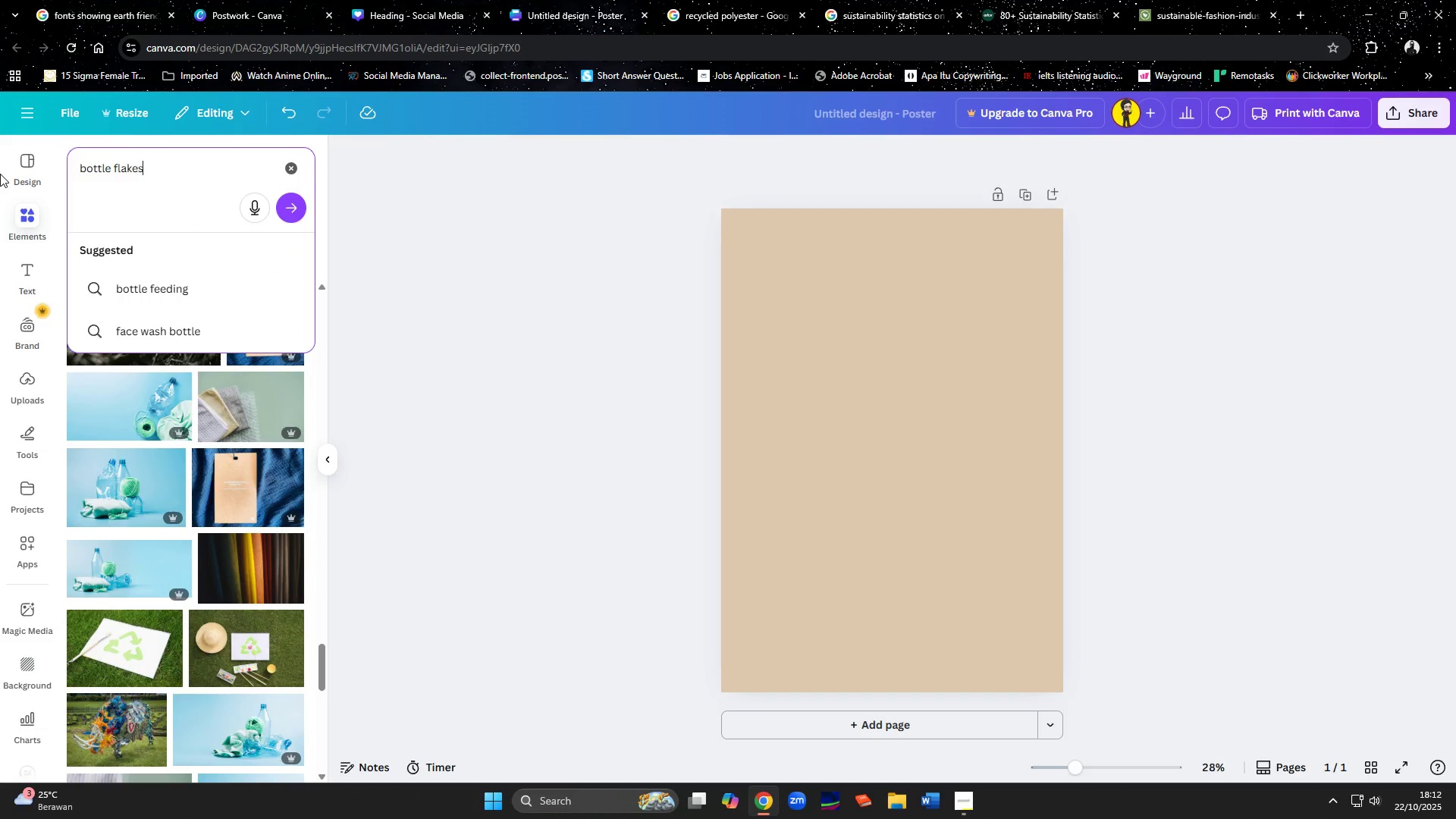 
key(Enter)
 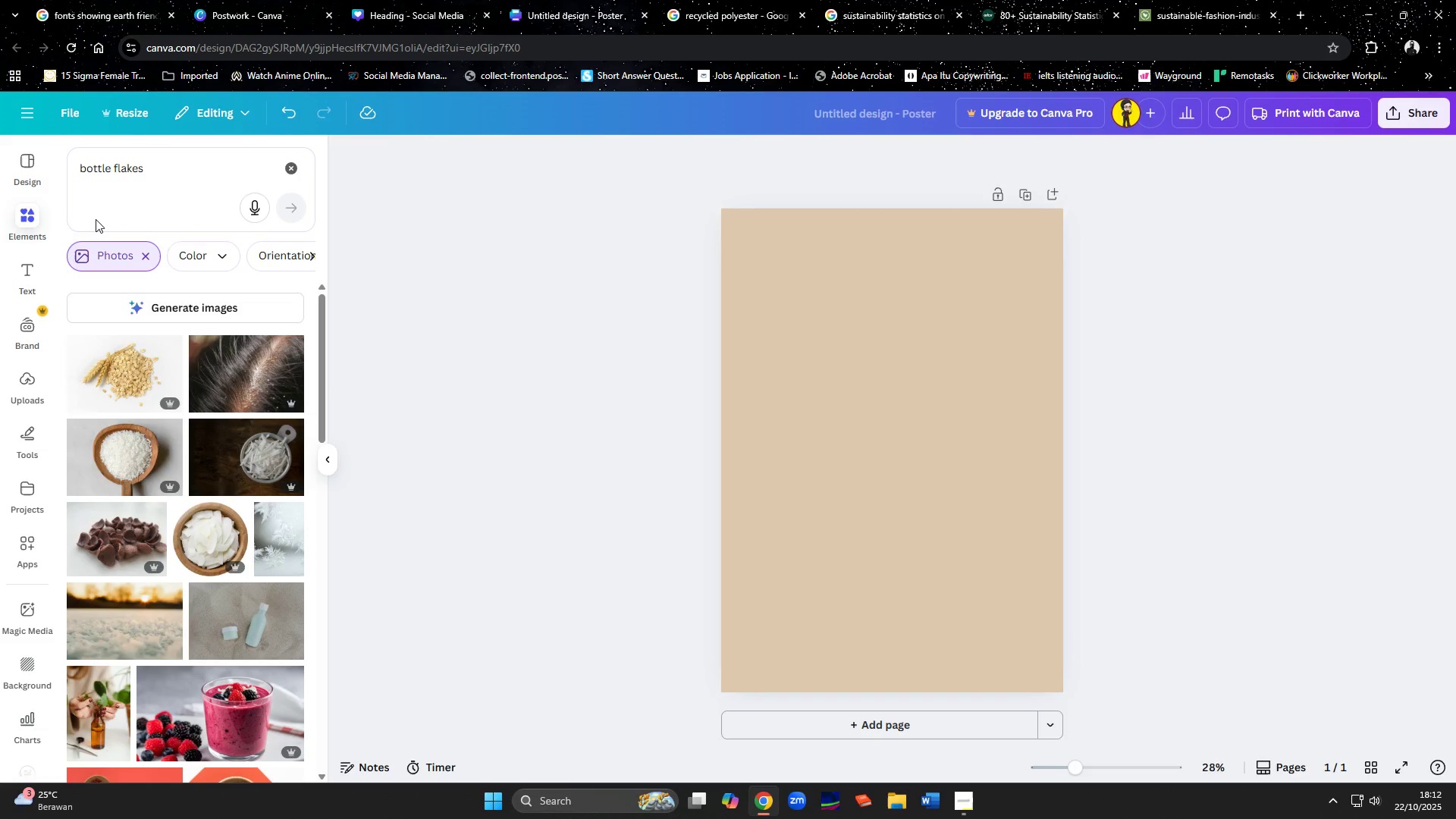 
scroll: coordinate [108, 380], scroll_direction: down, amount: 11.0
 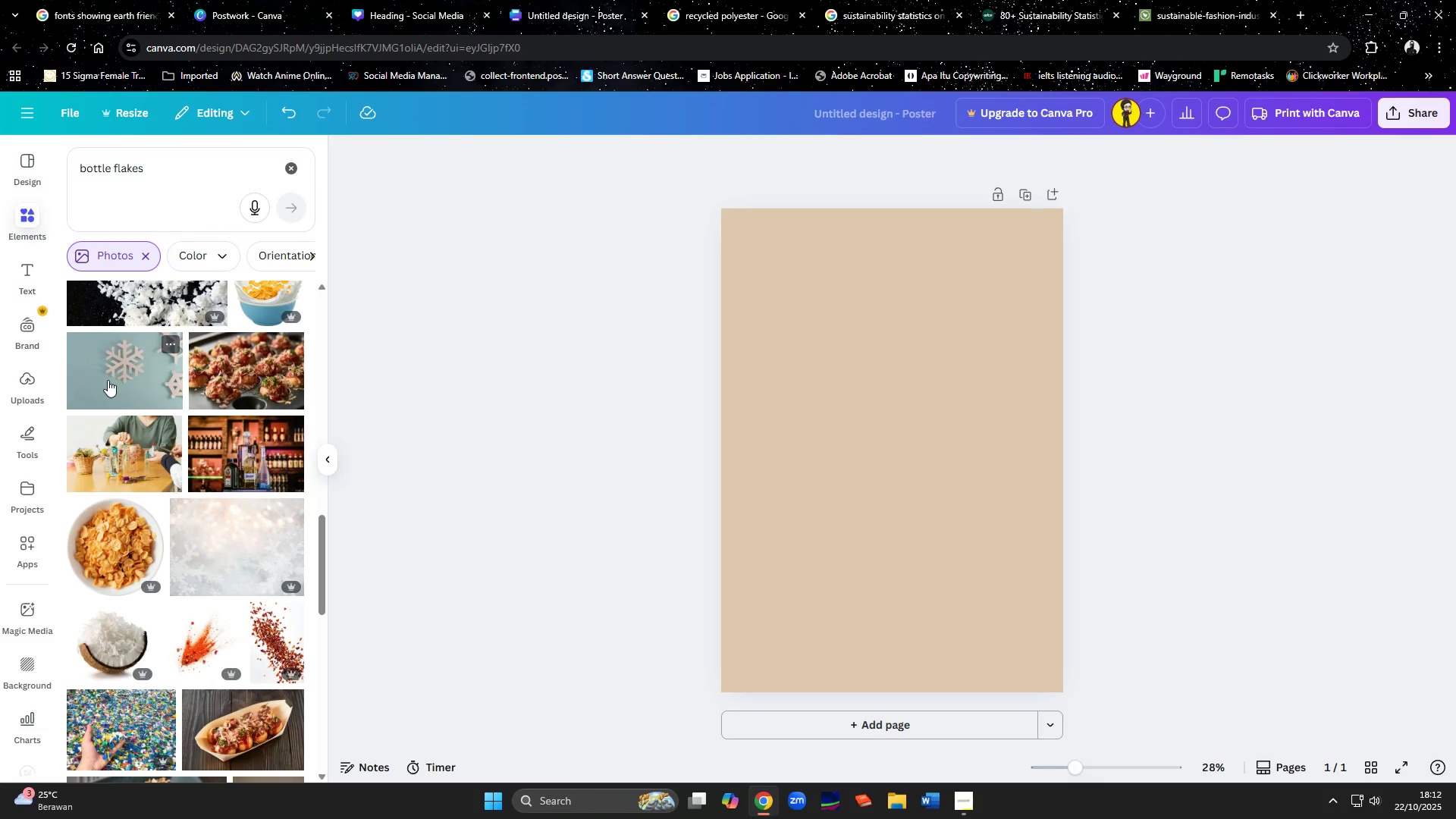 
scroll: coordinate [108, 380], scroll_direction: down, amount: 5.0
 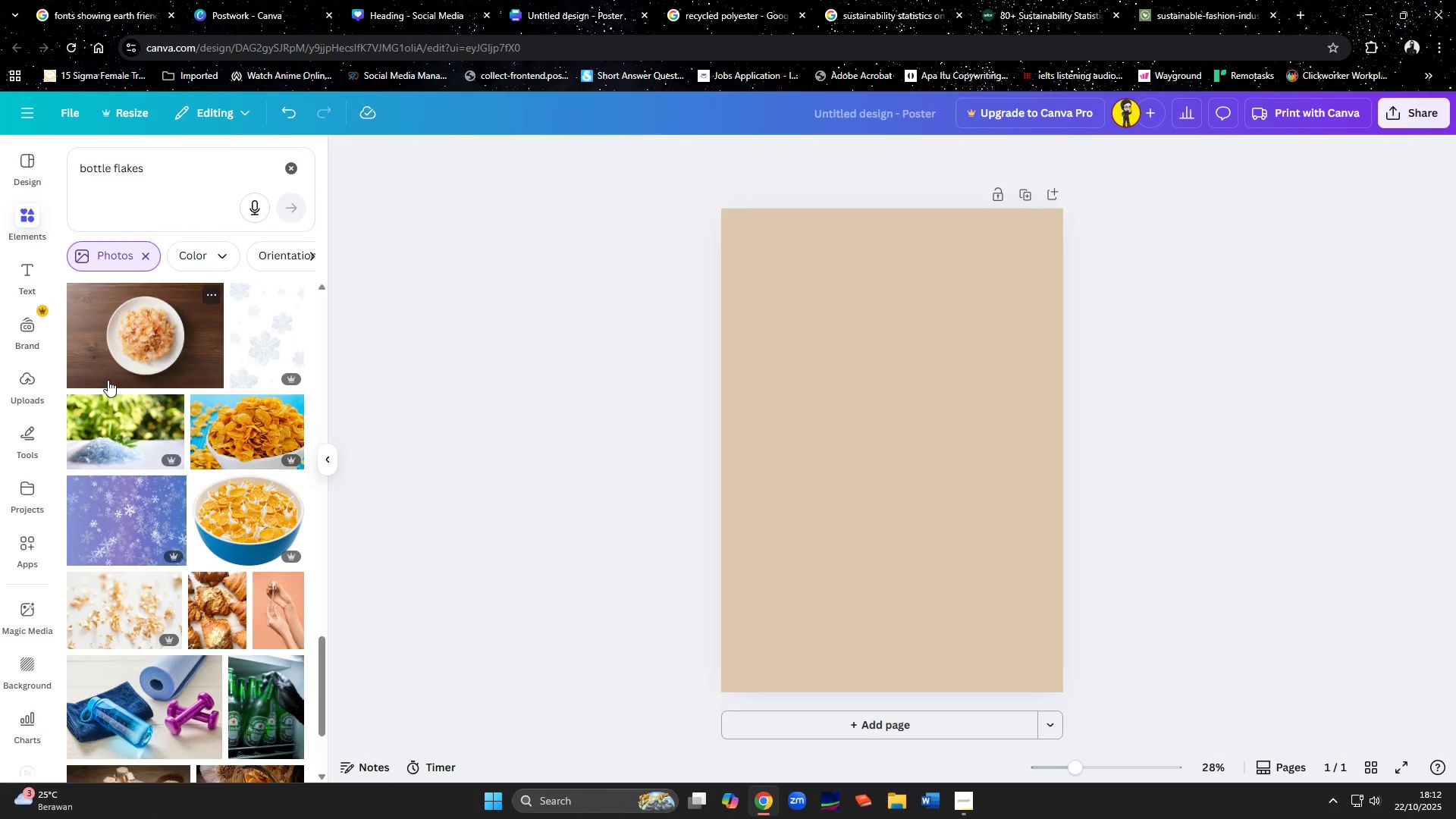 
scroll: coordinate [108, 380], scroll_direction: up, amount: 16.0
 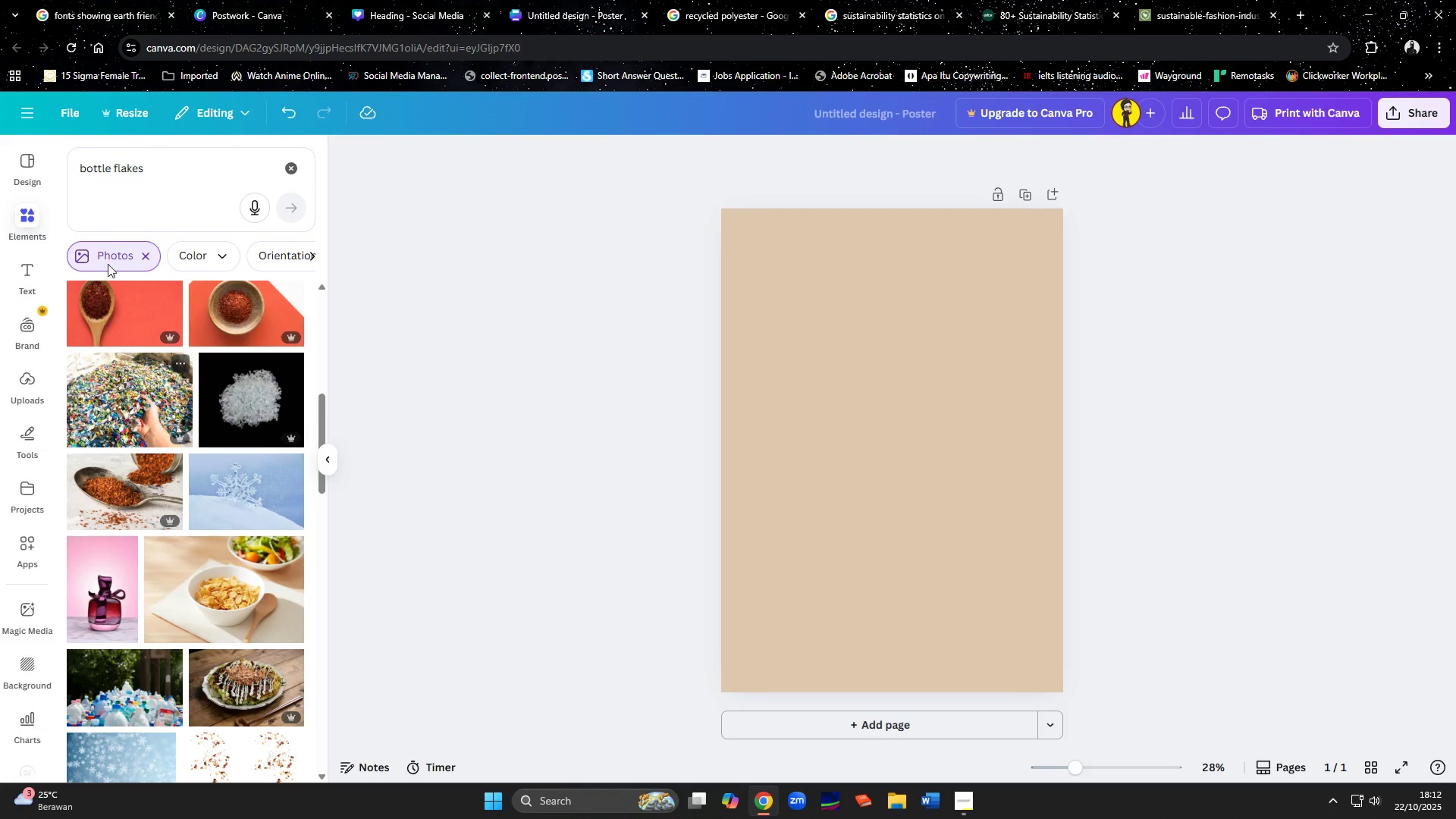 
left_click_drag(start_coordinate=[147, 164], to_coordinate=[30, 175])
 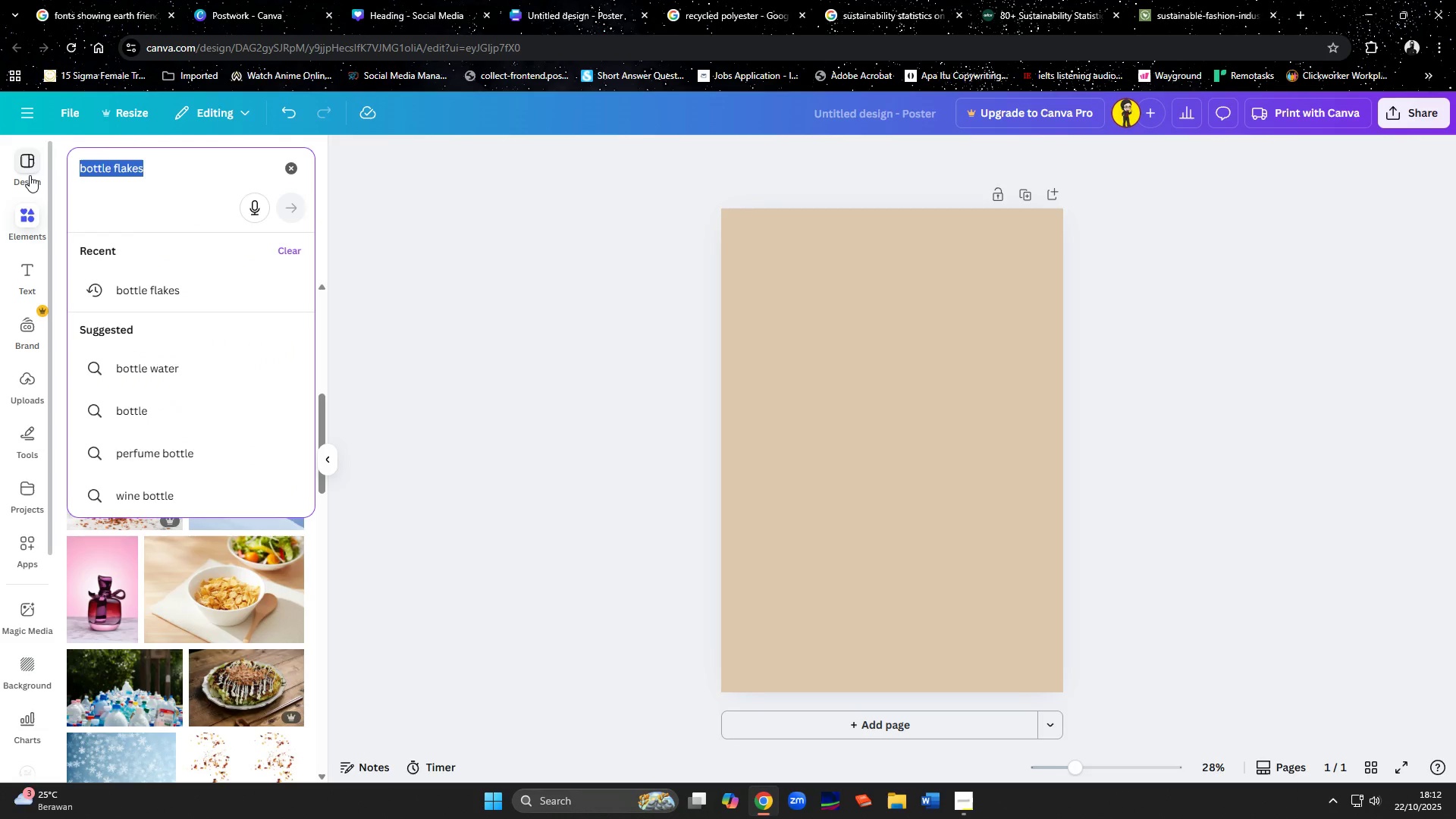 
type(recycled maeria)
key(Backspace)
key(Backspace)
key(Backspace)
key(Backspace)
type(terial)
 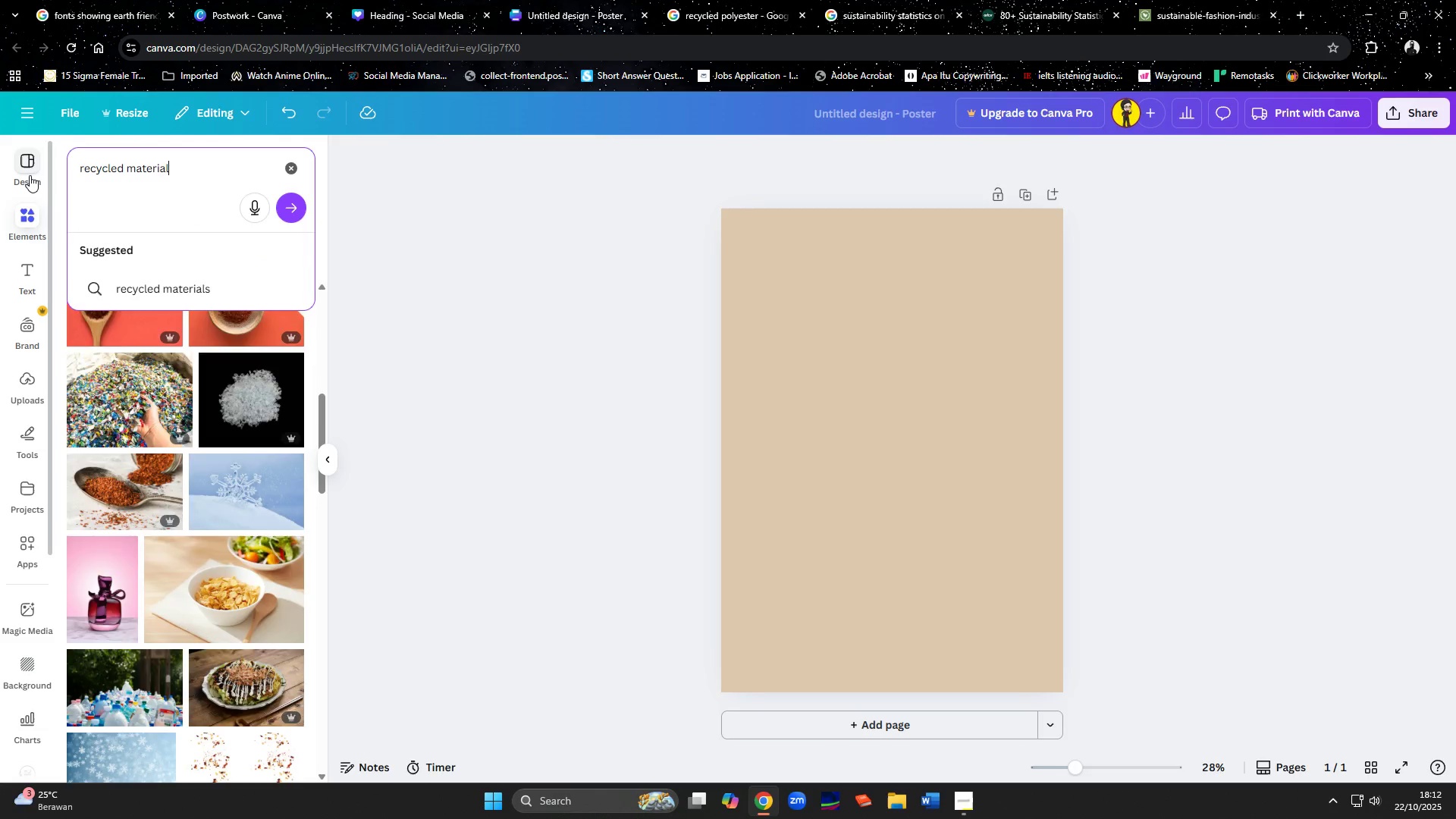 
key(Enter)
 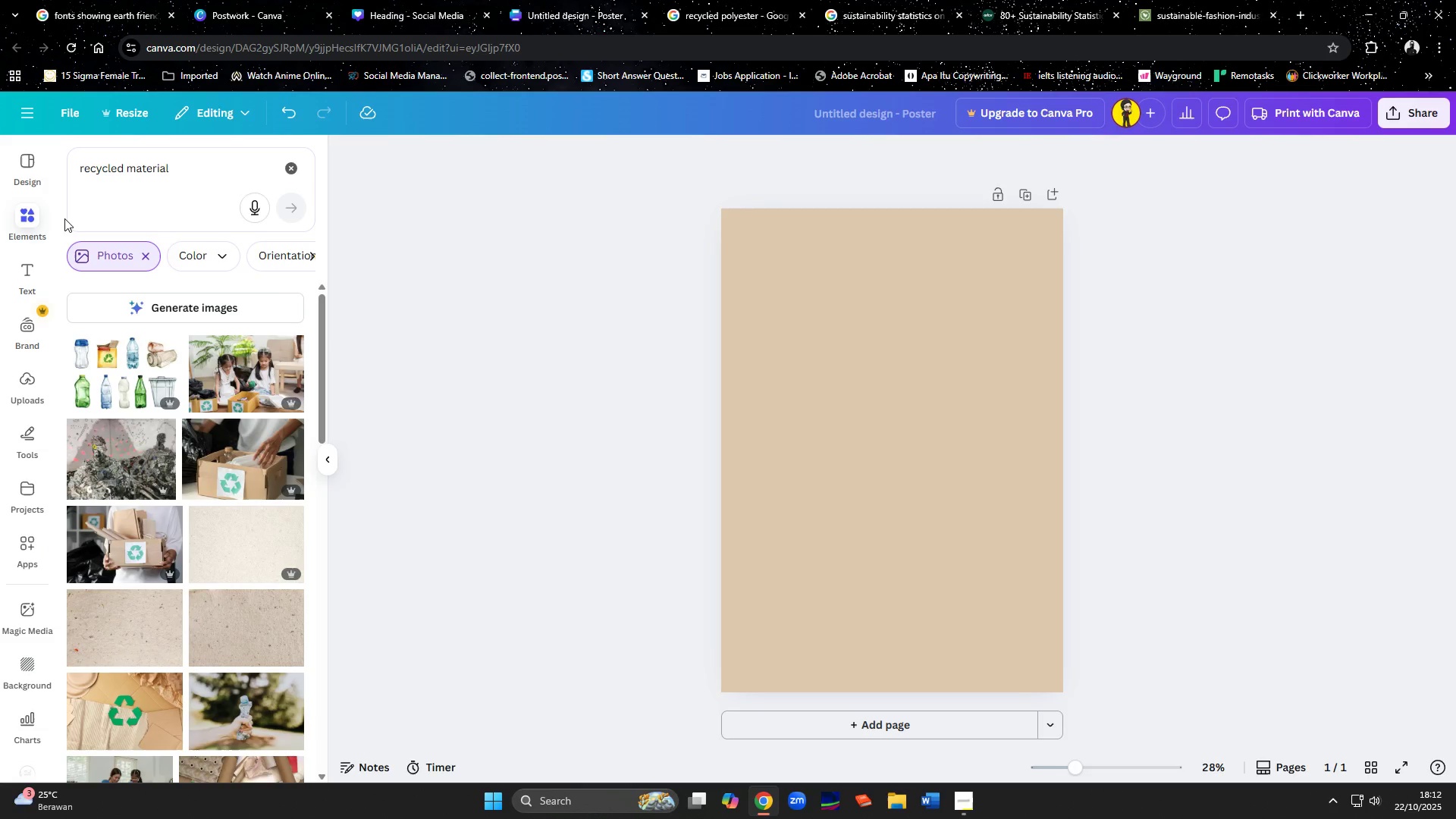 
scroll: coordinate [174, 504], scroll_direction: down, amount: 2.0
 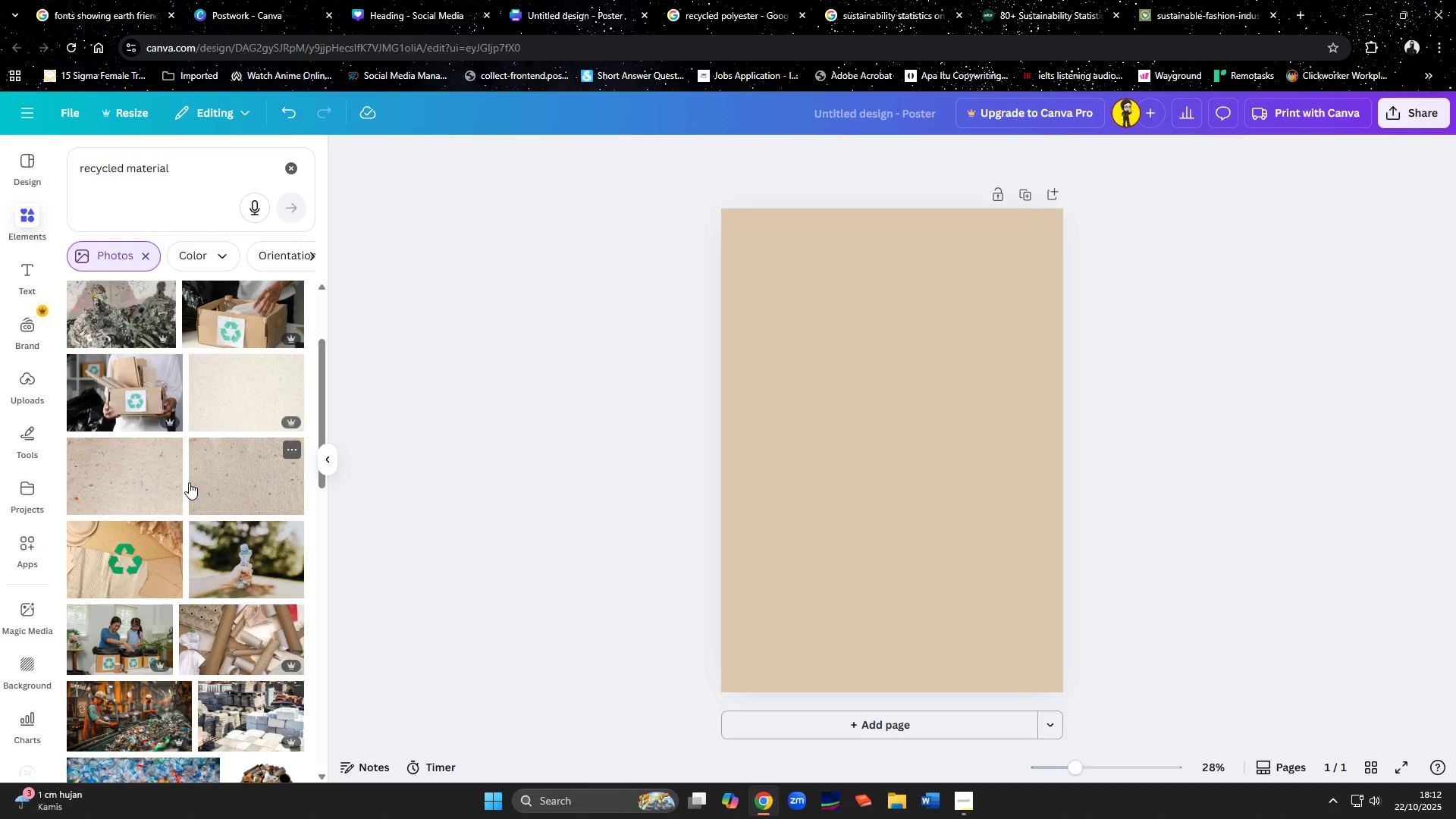 
left_click([206, 479])
 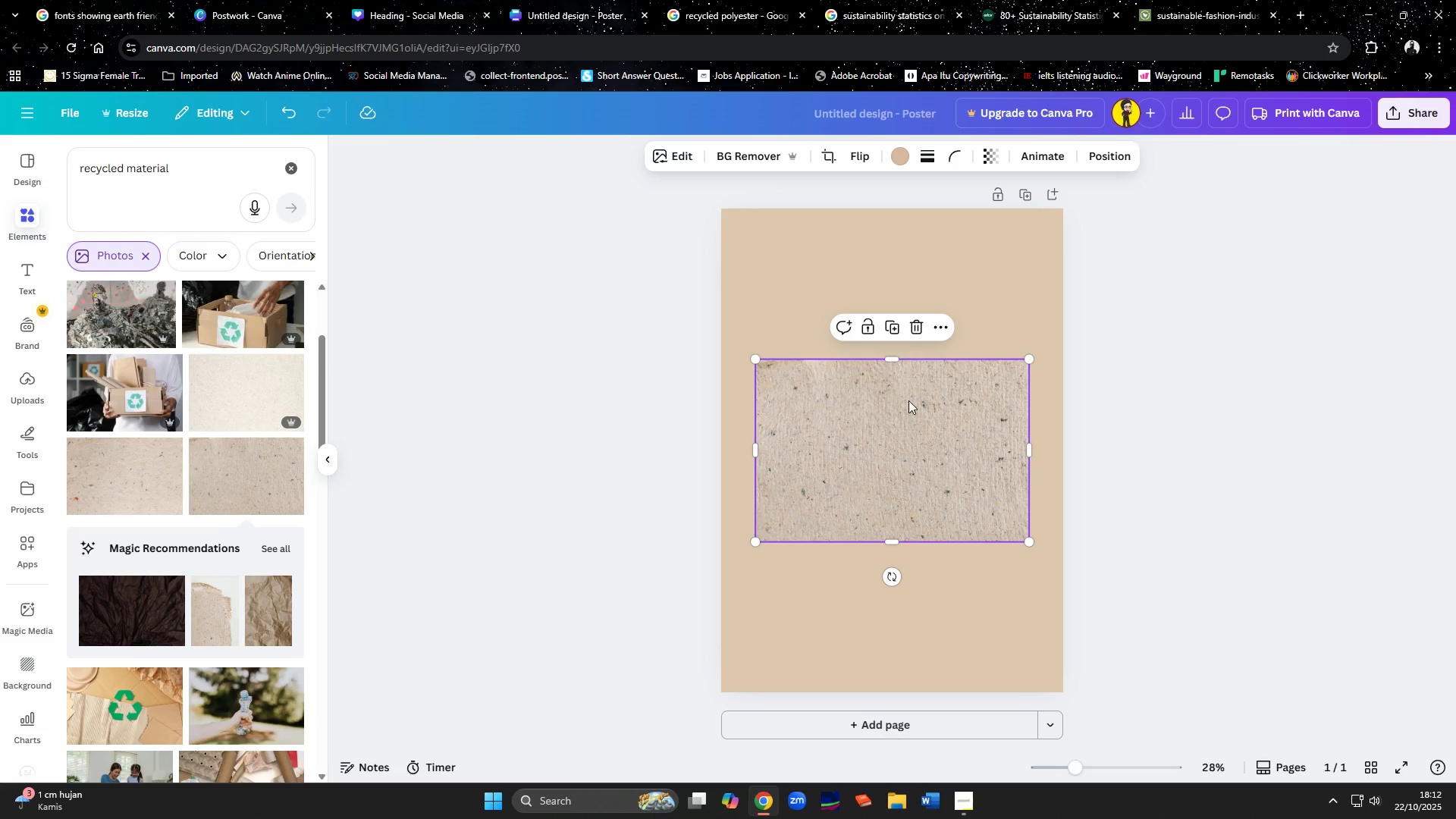 
left_click_drag(start_coordinate=[900, 361], to_coordinate=[909, 370])
 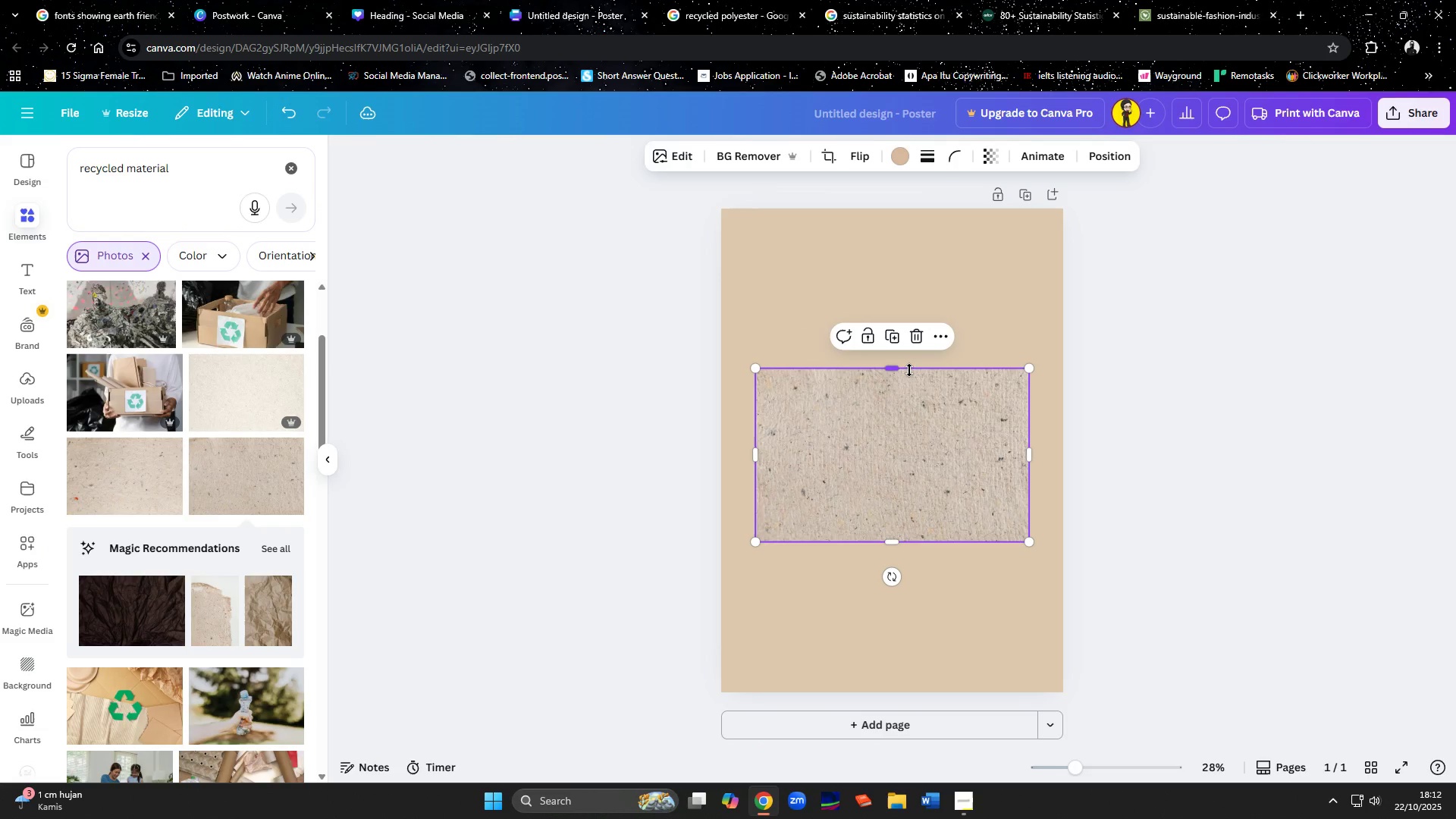 
key(Control+Z)
 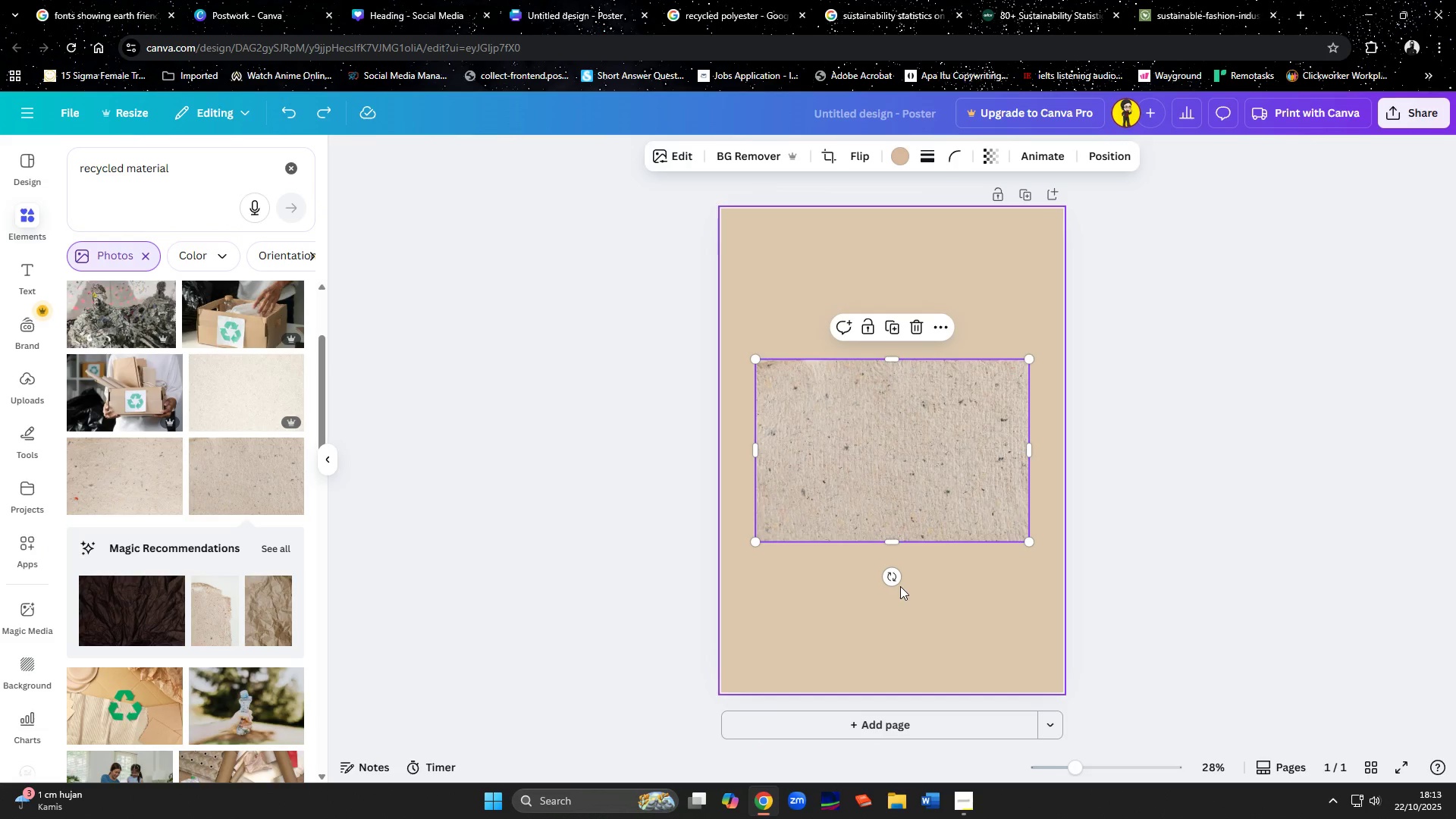 
left_click_drag(start_coordinate=[896, 583], to_coordinate=[624, 456])
 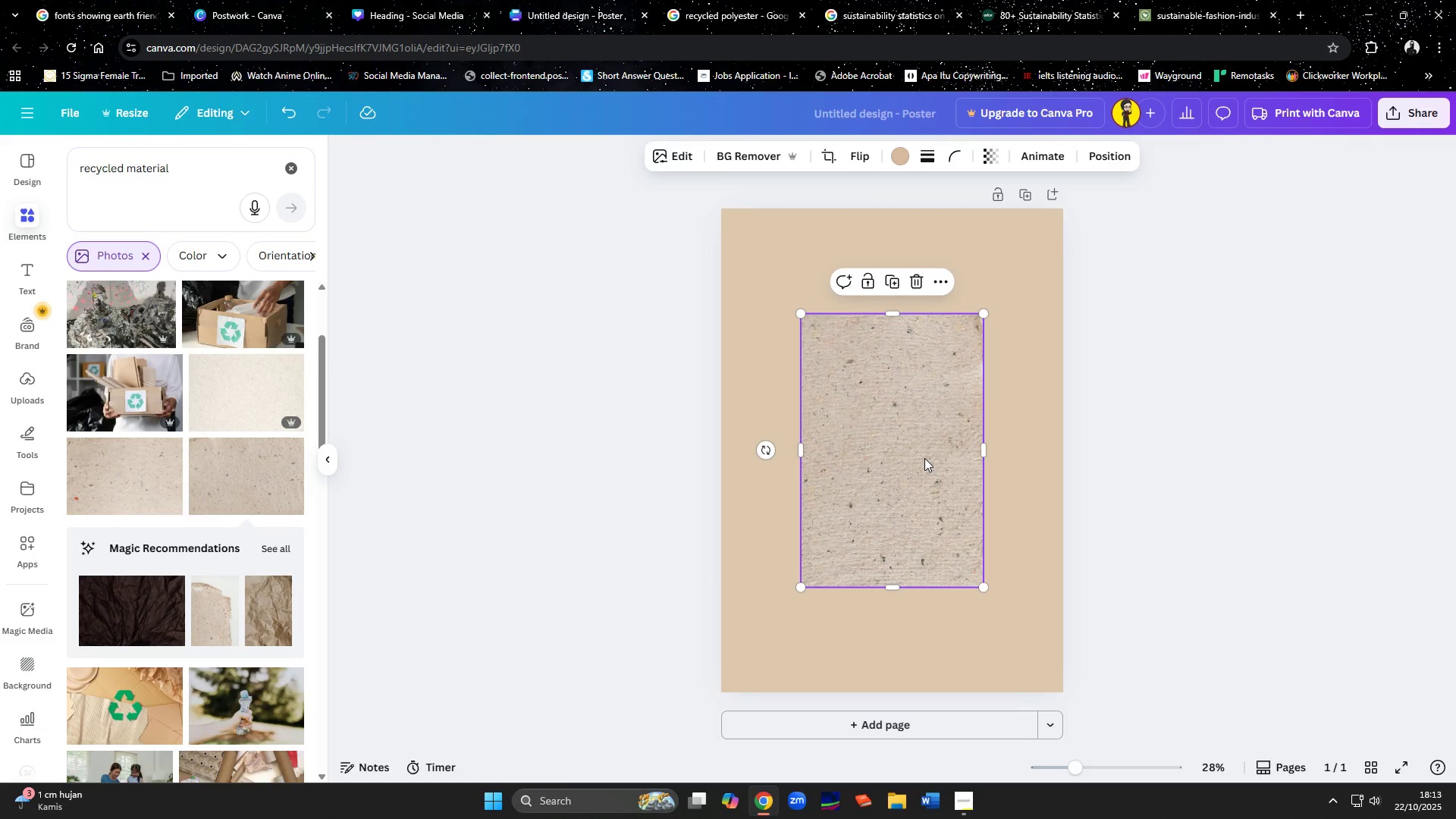 
left_click_drag(start_coordinate=[924, 458], to_coordinate=[850, 352])
 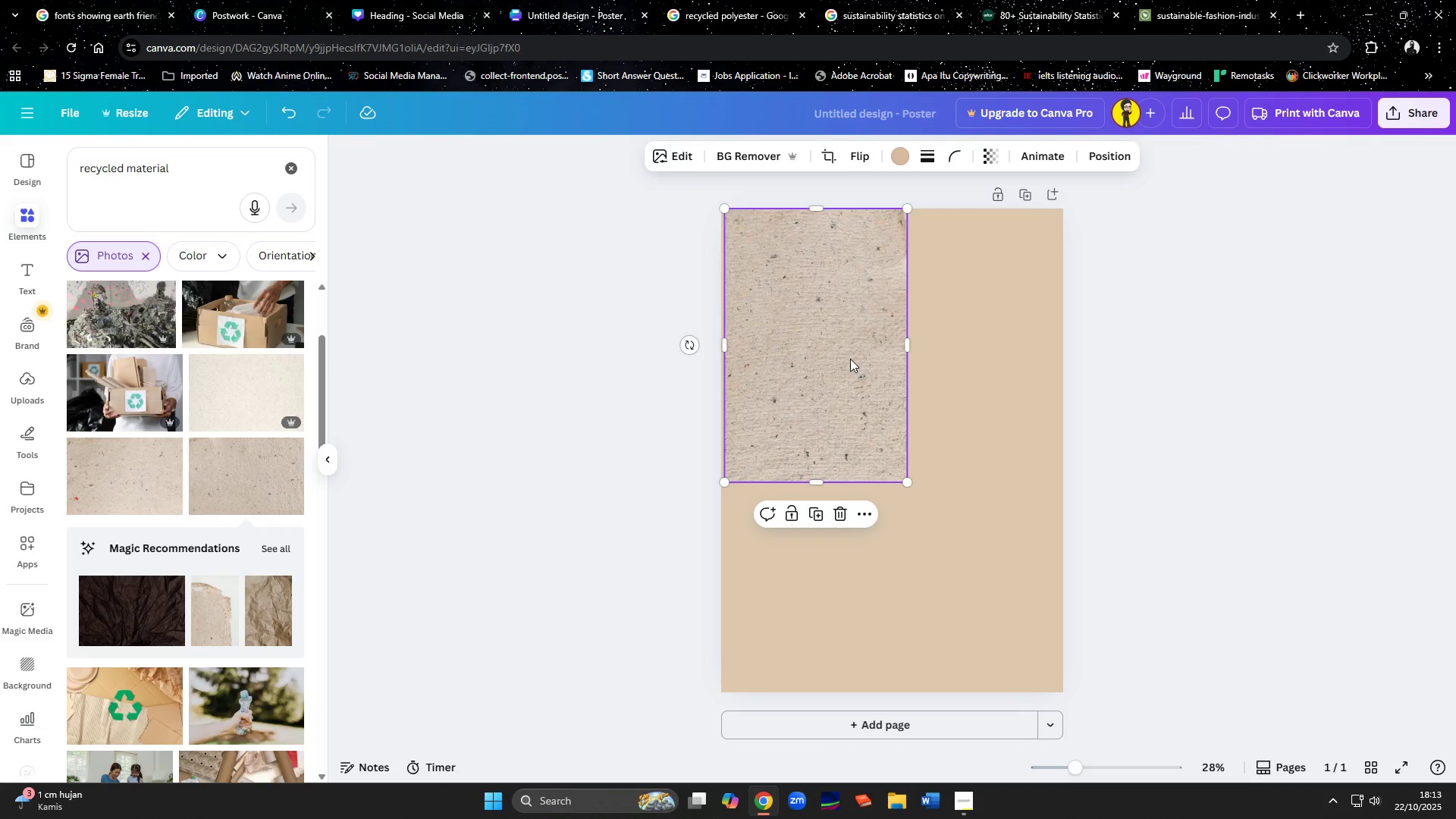 
right_click([850, 359])
 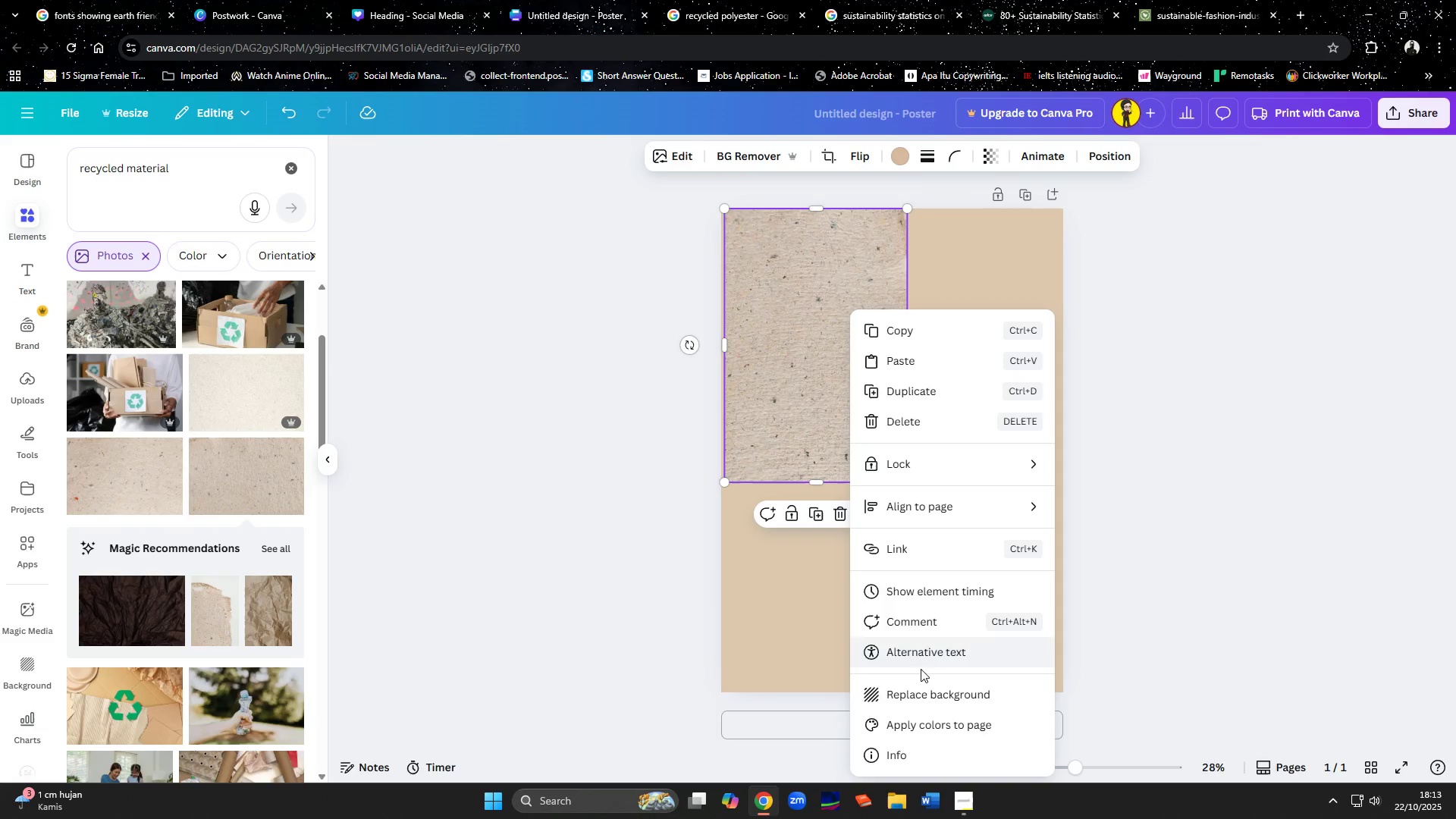 
left_click([918, 689])
 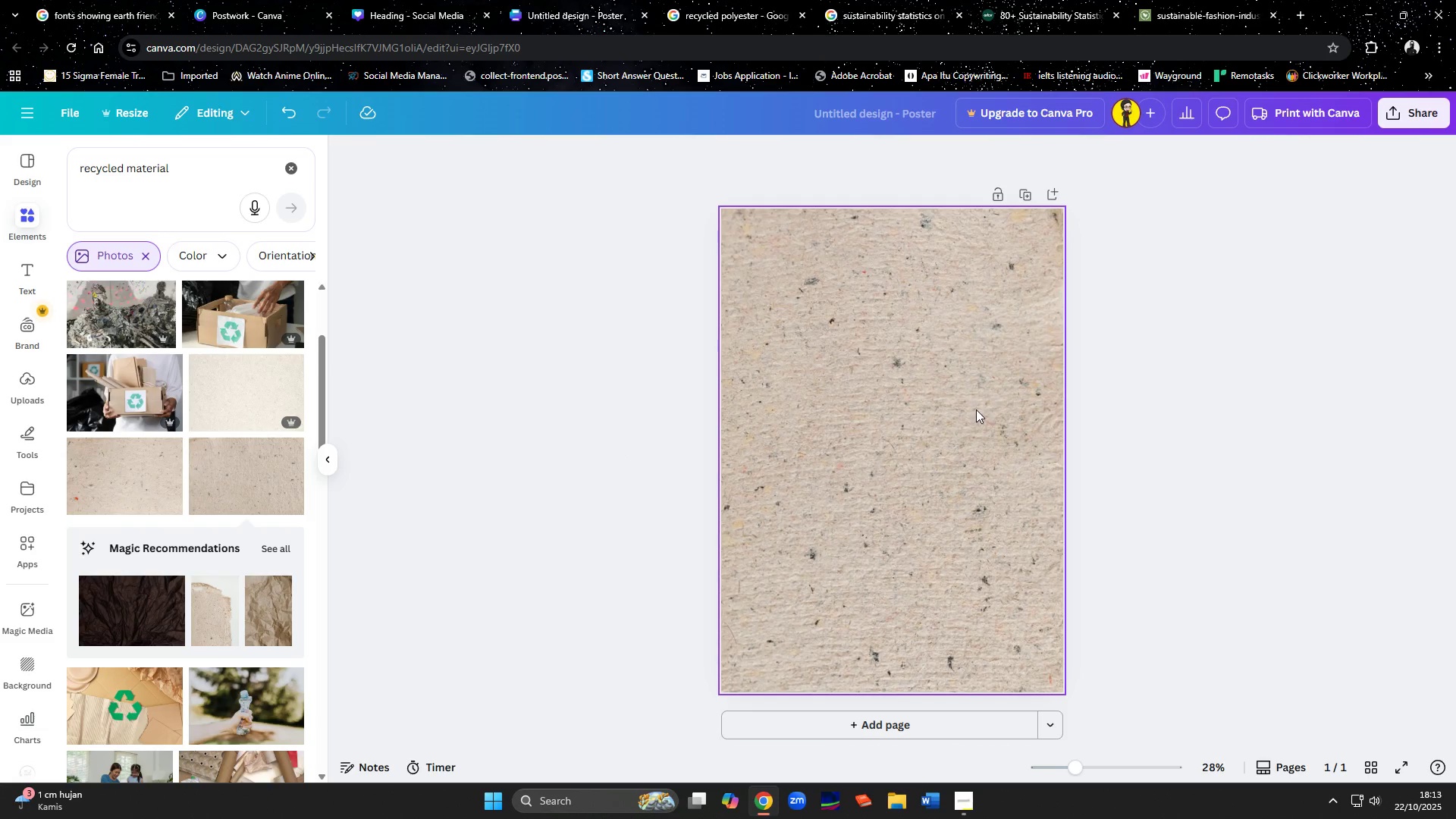 
left_click([976, 410])
 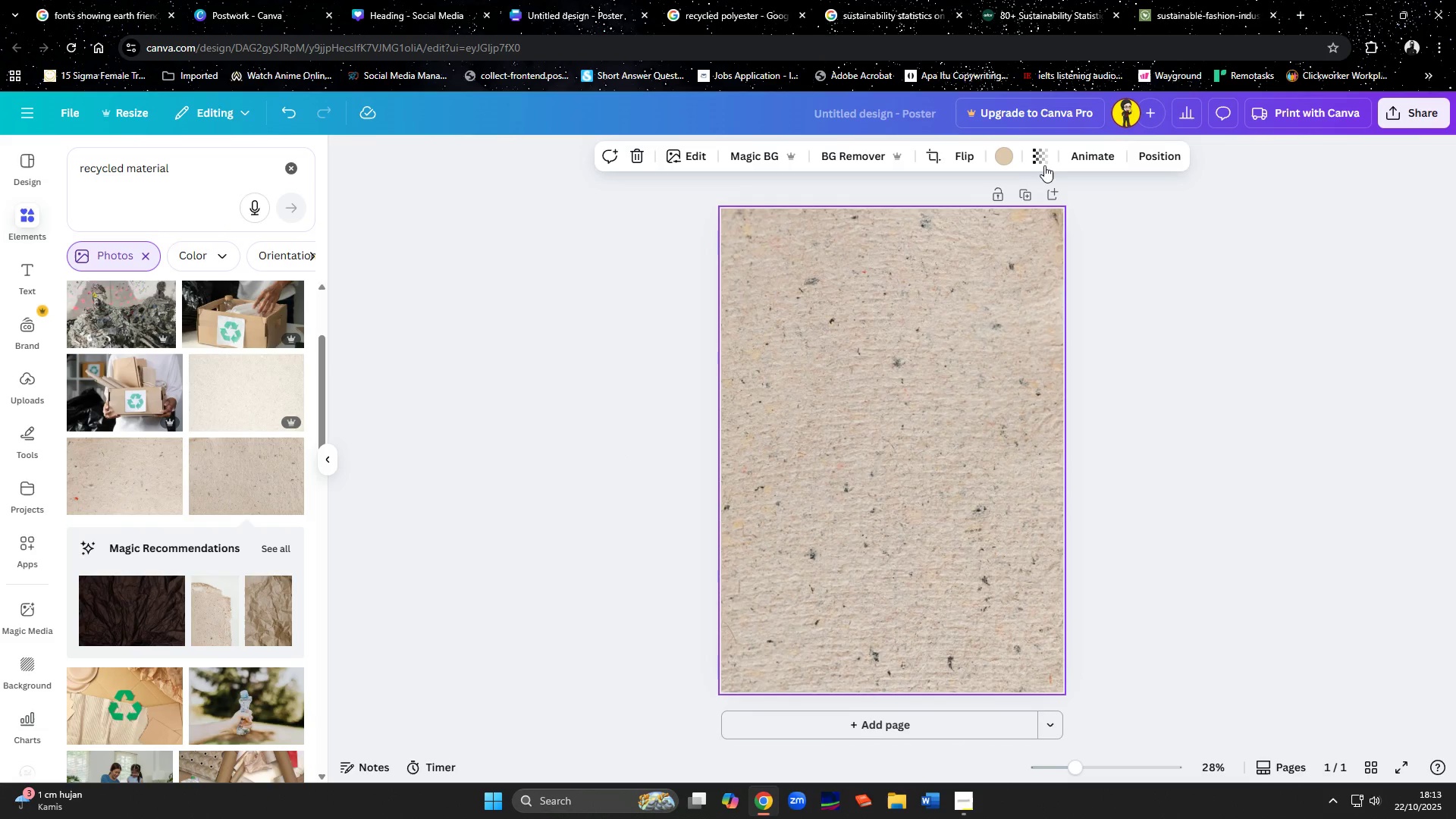 
left_click([1045, 157])
 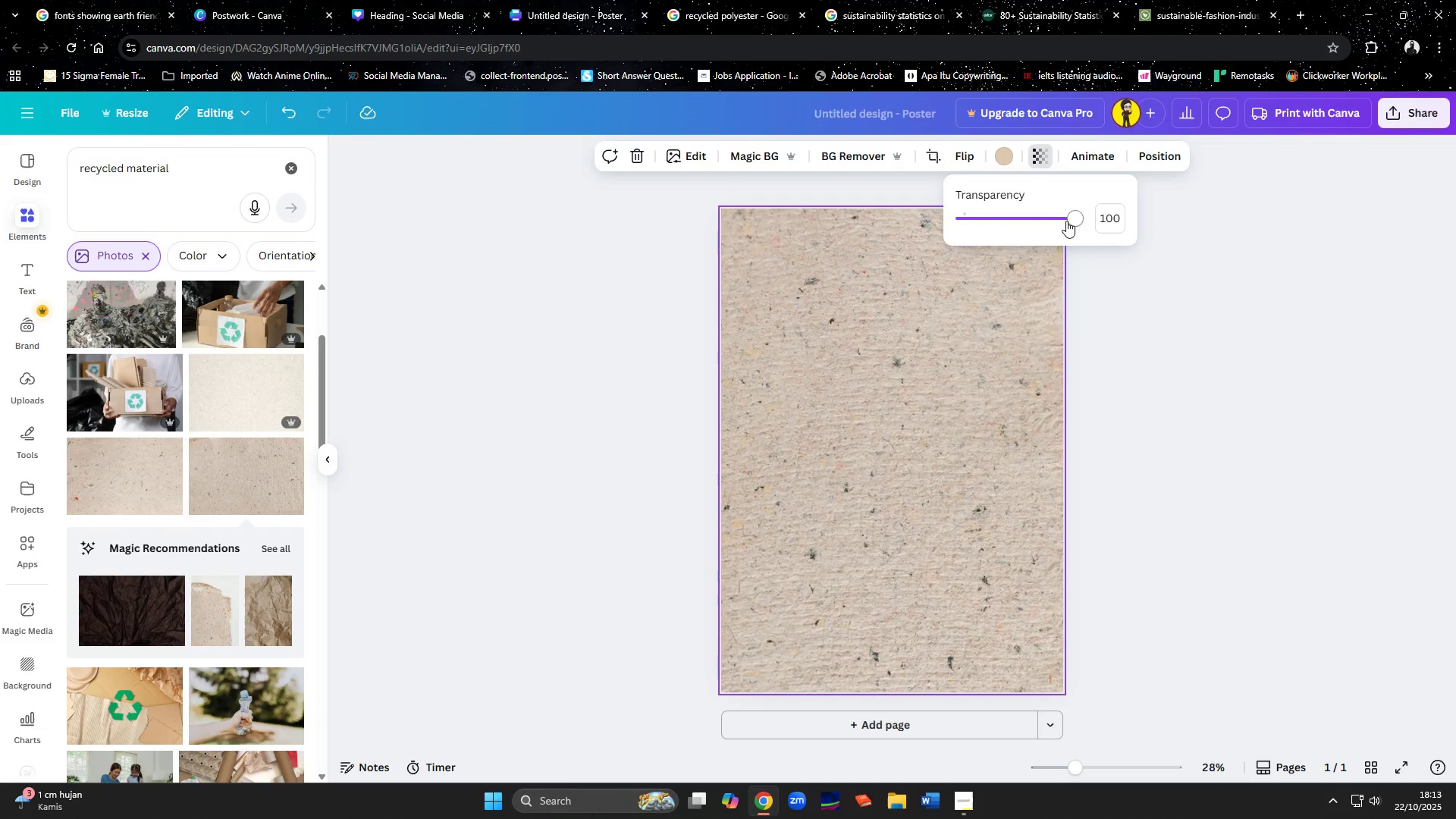 
left_click_drag(start_coordinate=[1072, 223], to_coordinate=[1008, 248])
 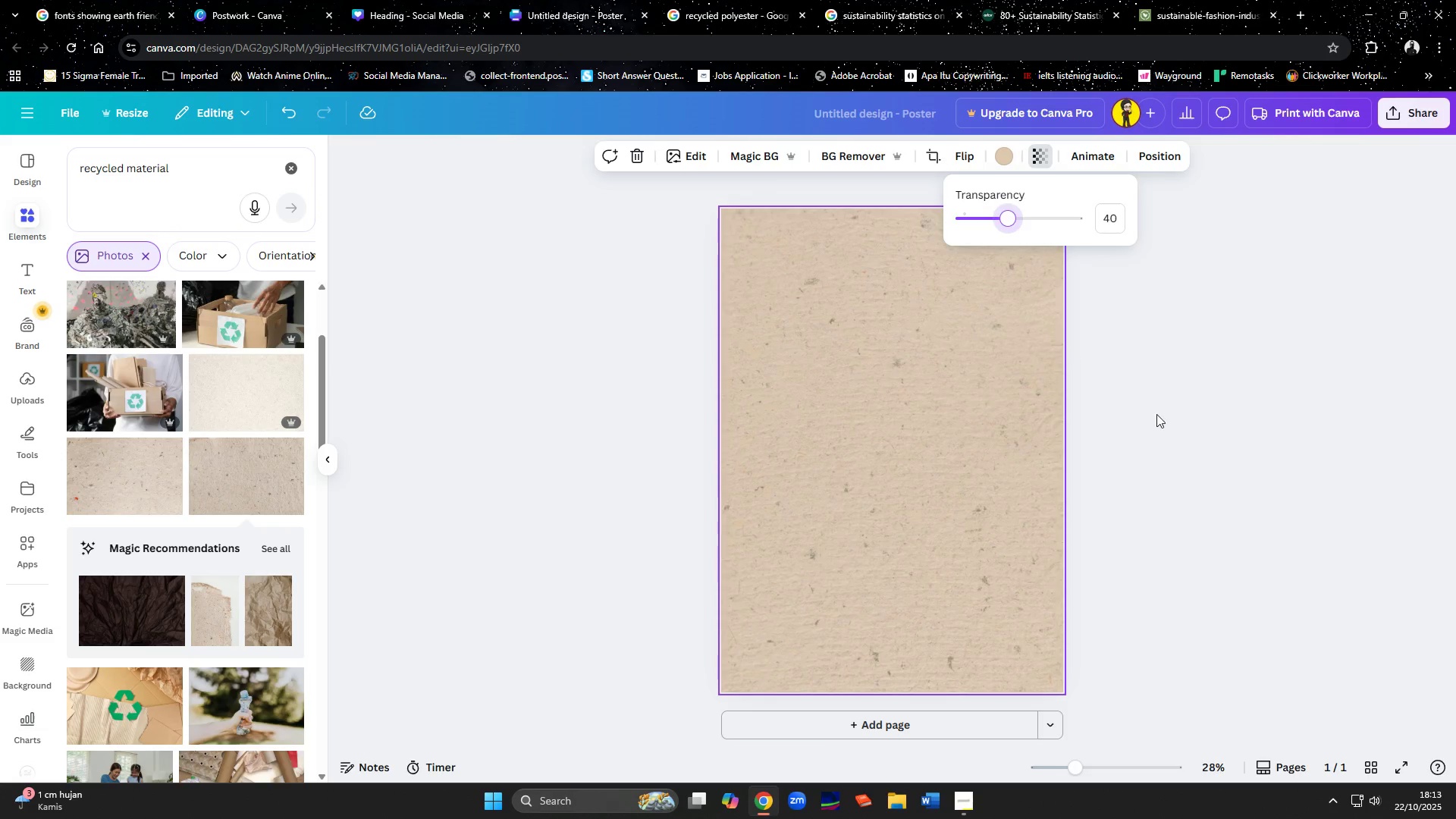 
left_click([1156, 414])
 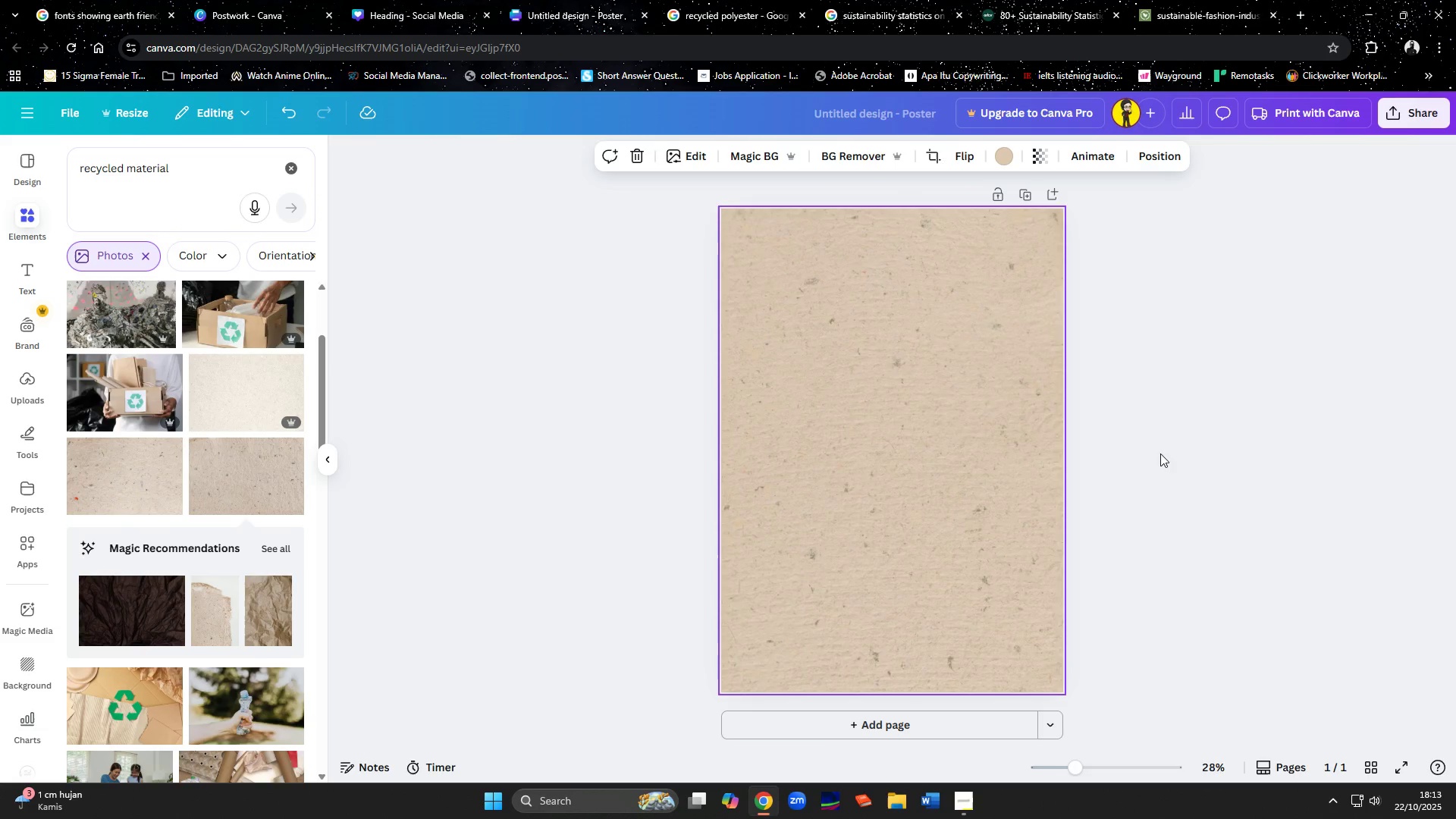 
left_click([1169, 482])
 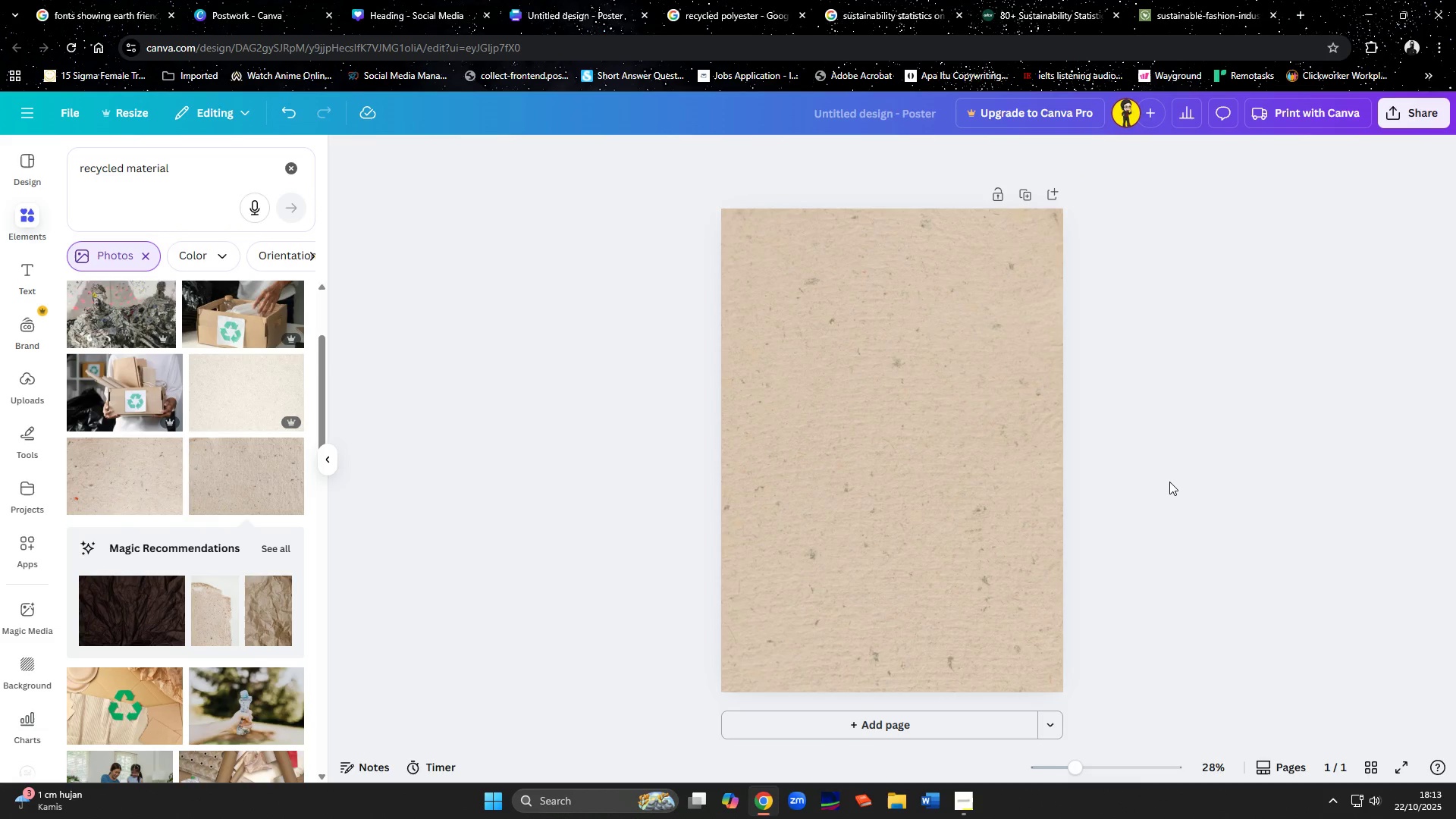 
scroll: coordinate [1169, 482], scroll_direction: up, amount: 3.0
 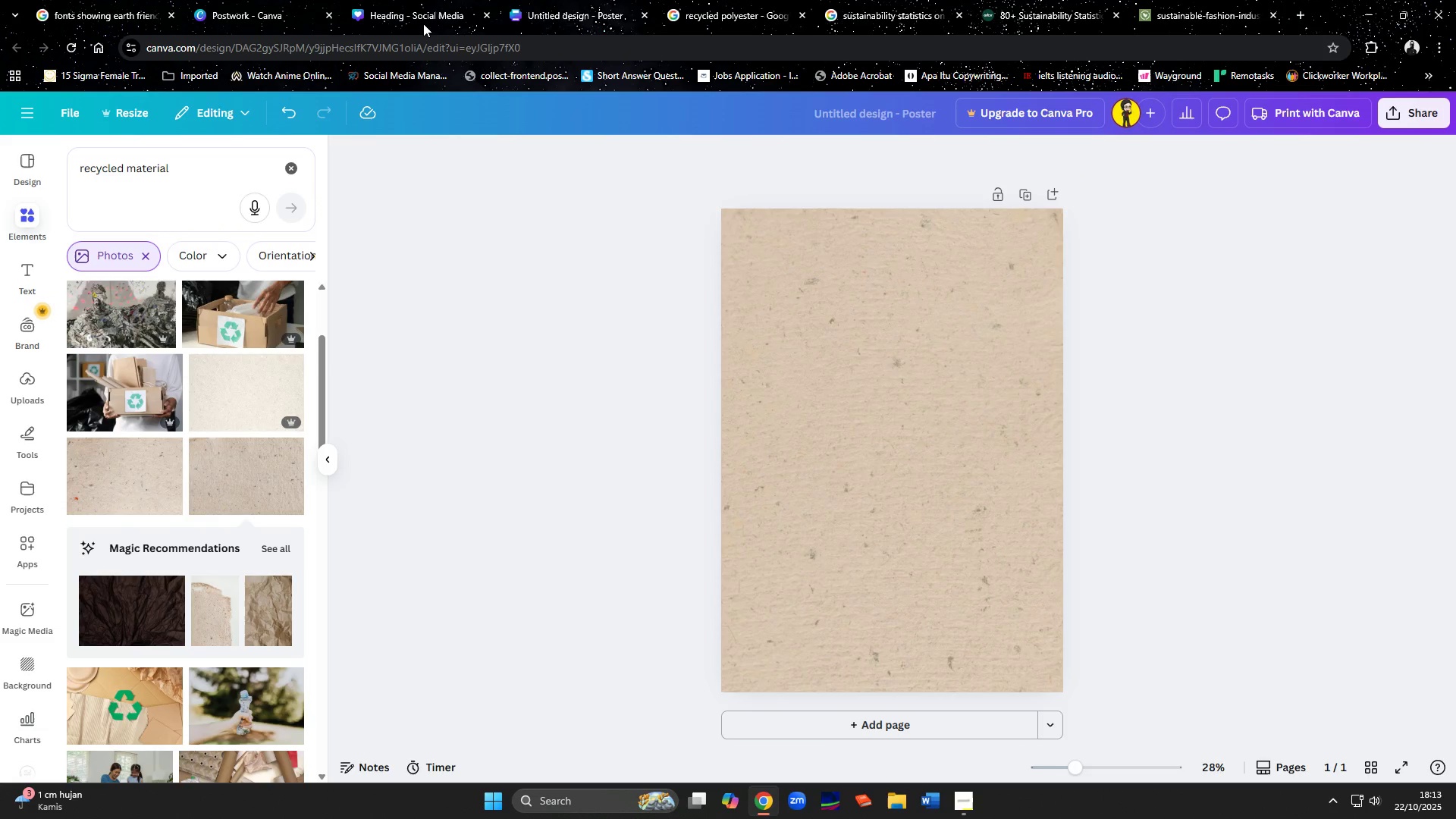 
left_click([875, 116])
 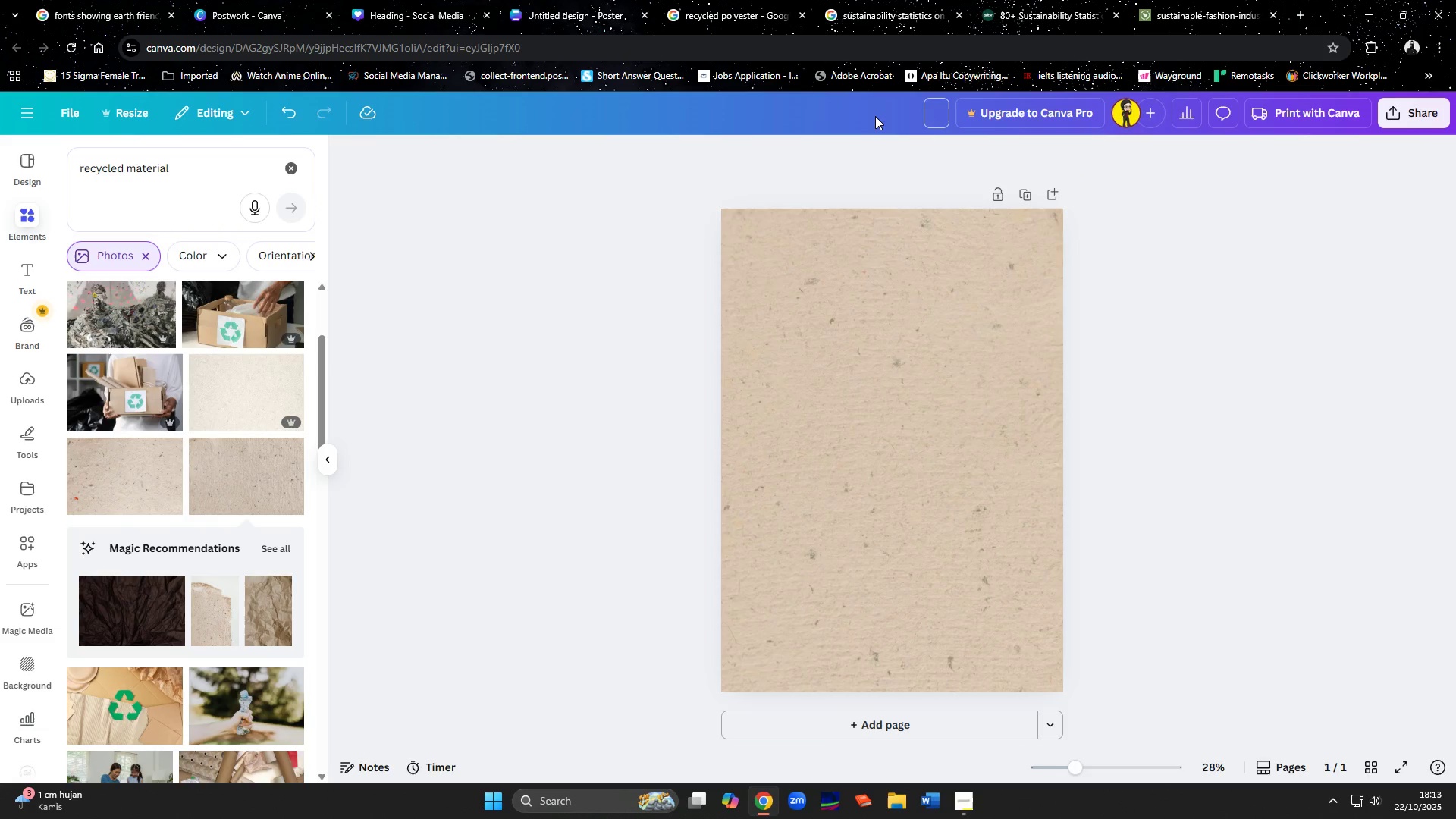 
type(Green Globe Apparel )
 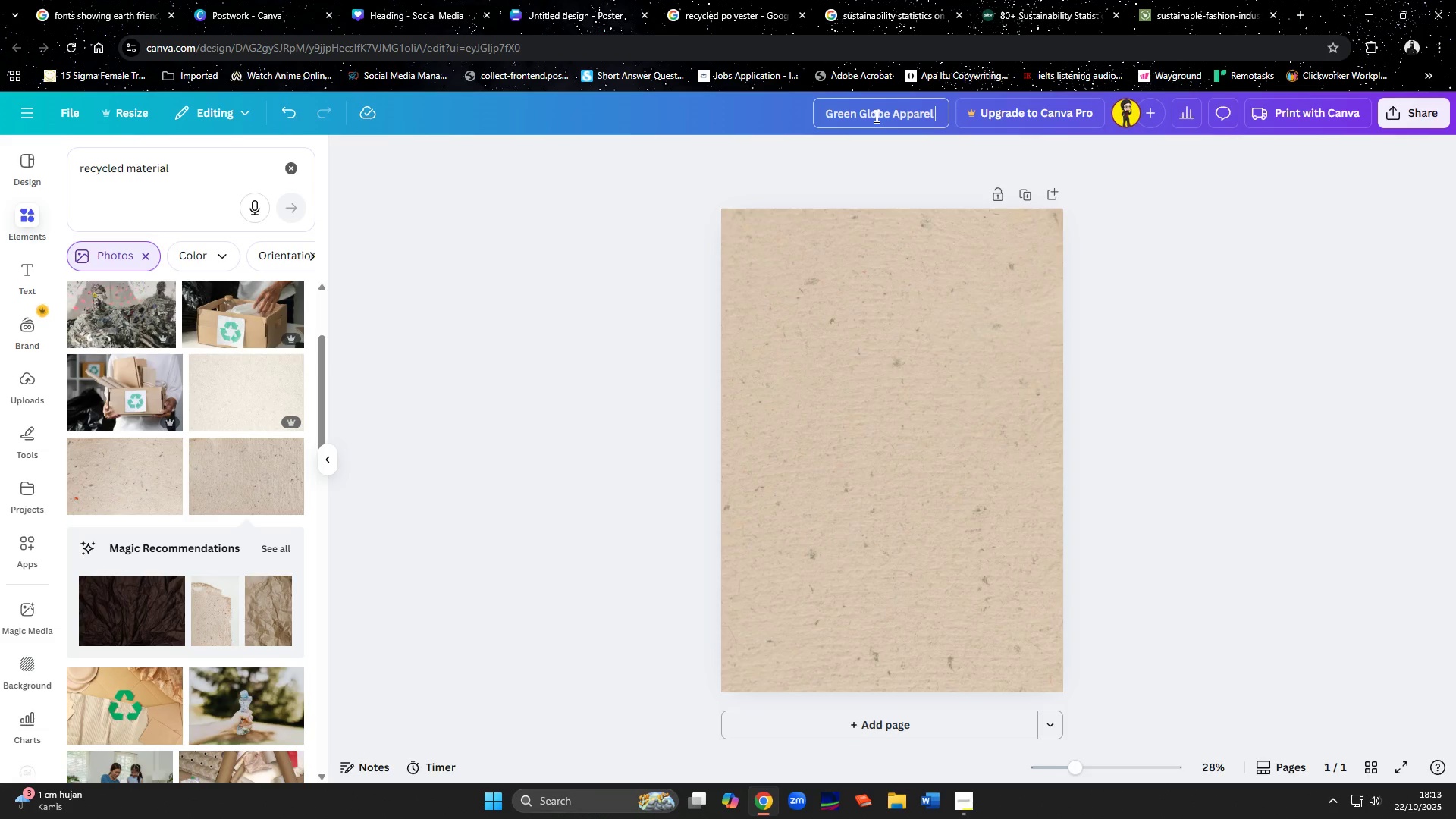 
 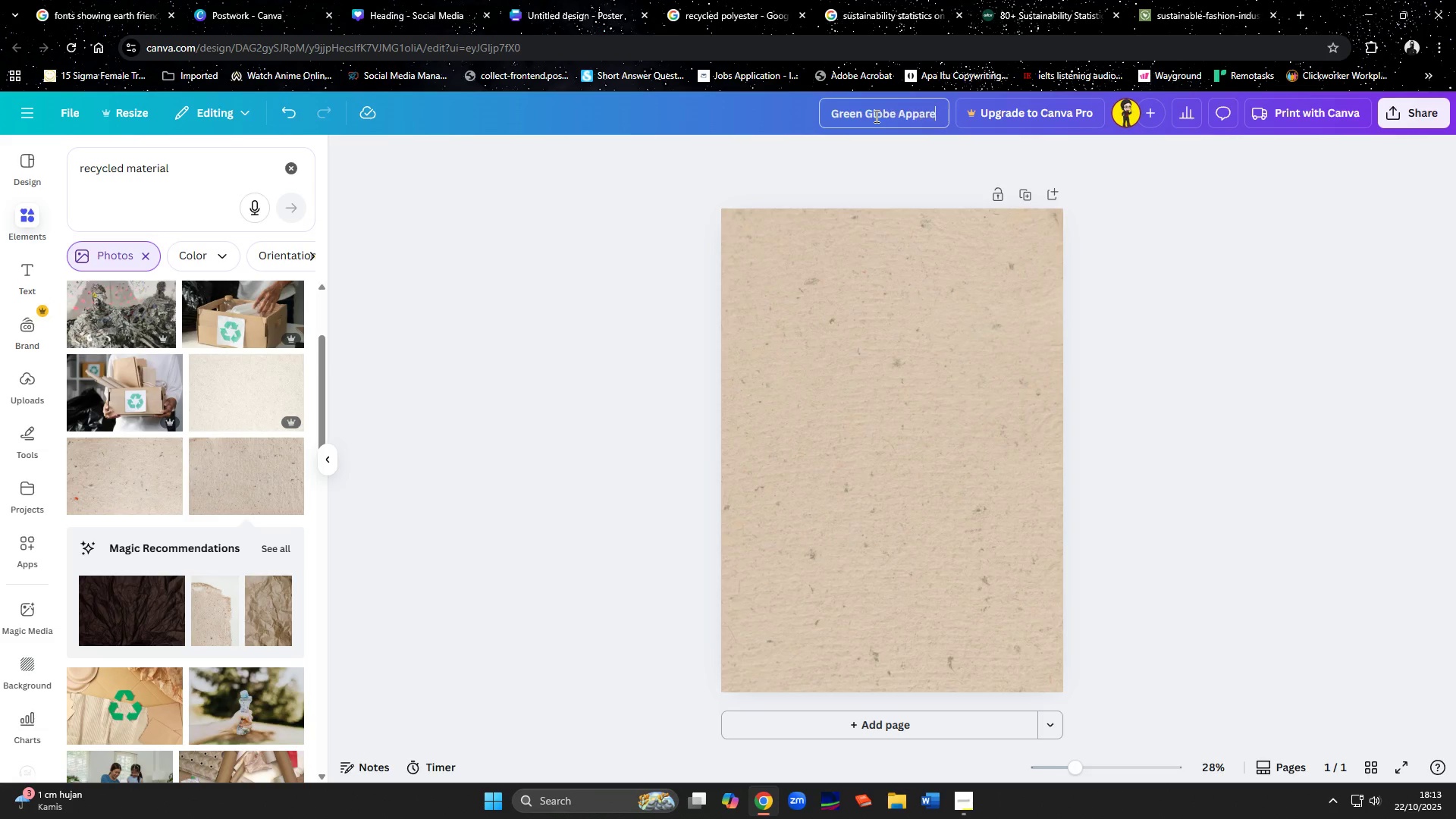 
hold_key(key=ShiftLeft, duration=0.73)